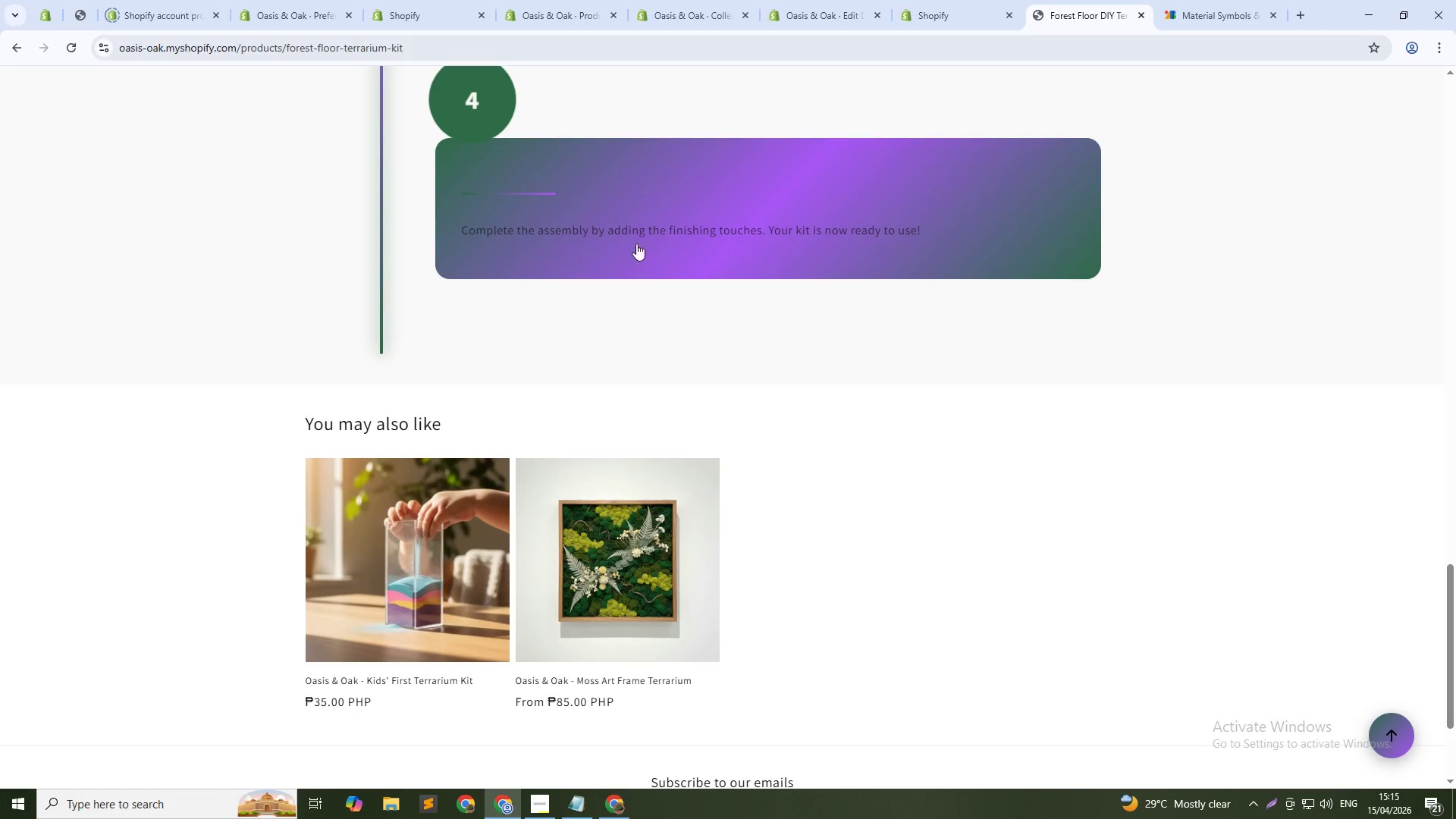 
scroll: coordinate [1455, 555], scroll_direction: up, amount: 17.0
 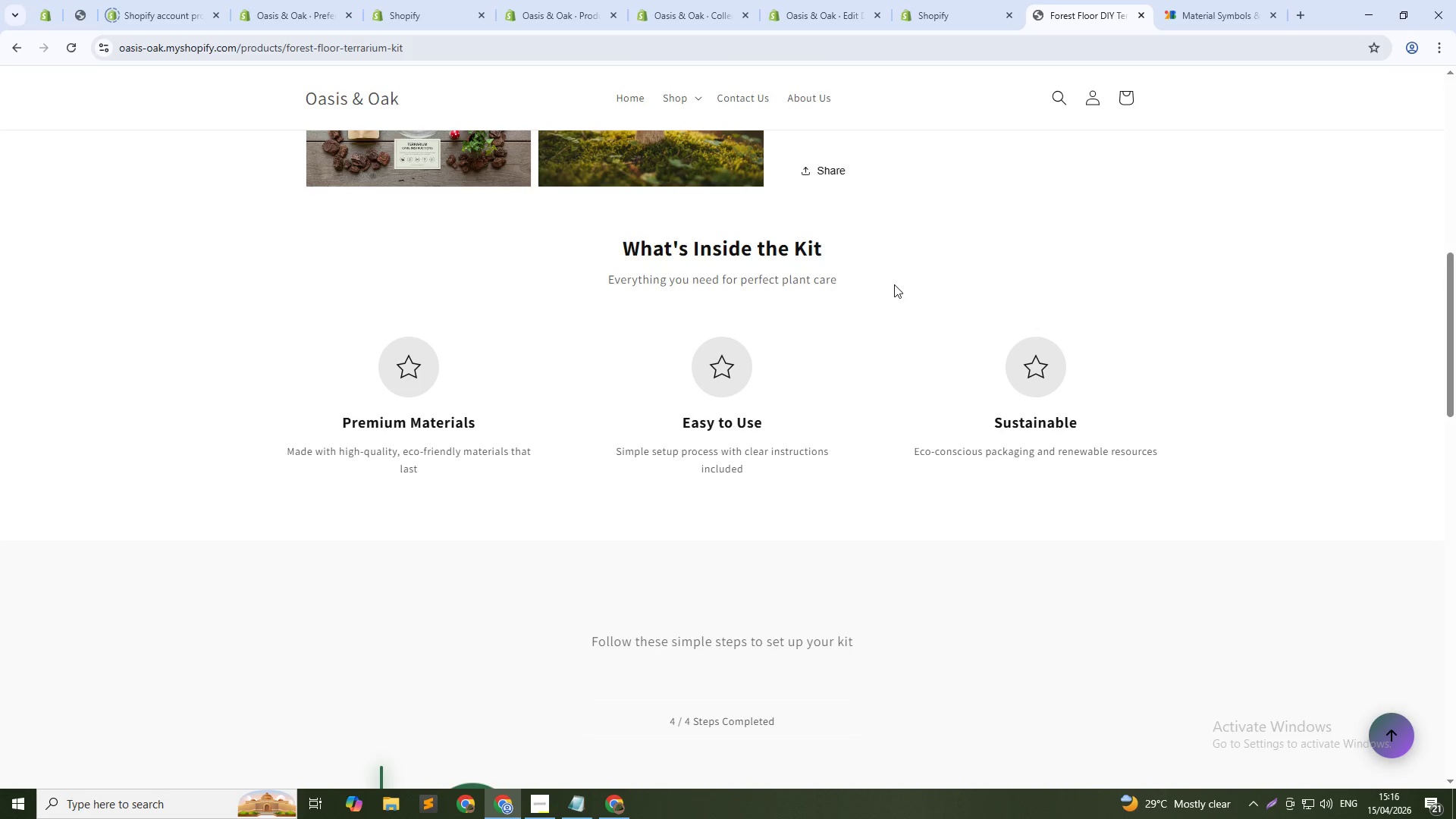 
wait(47.42)
 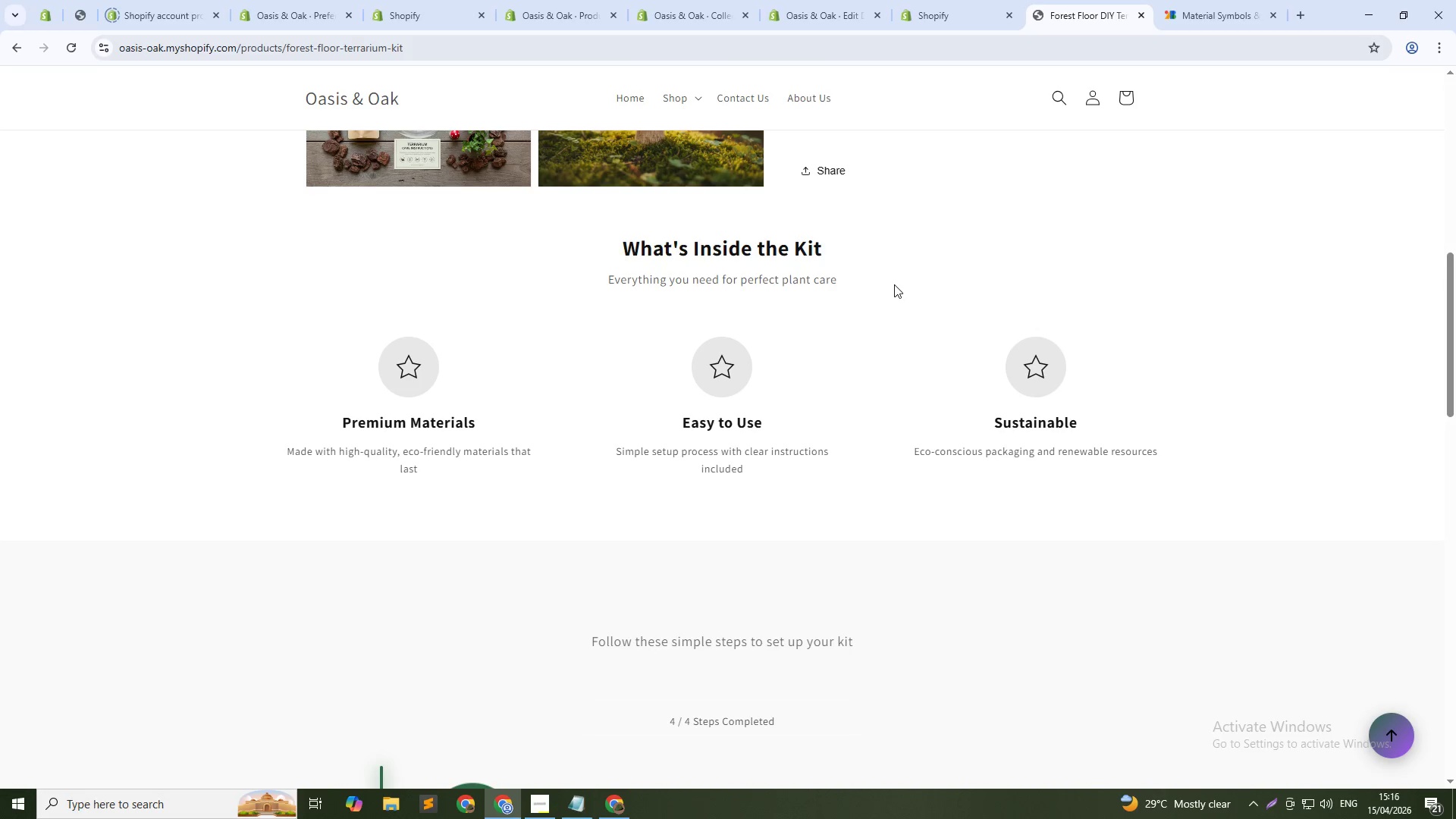 
scroll: coordinate [607, 607], scroll_direction: down, amount: 16.0
 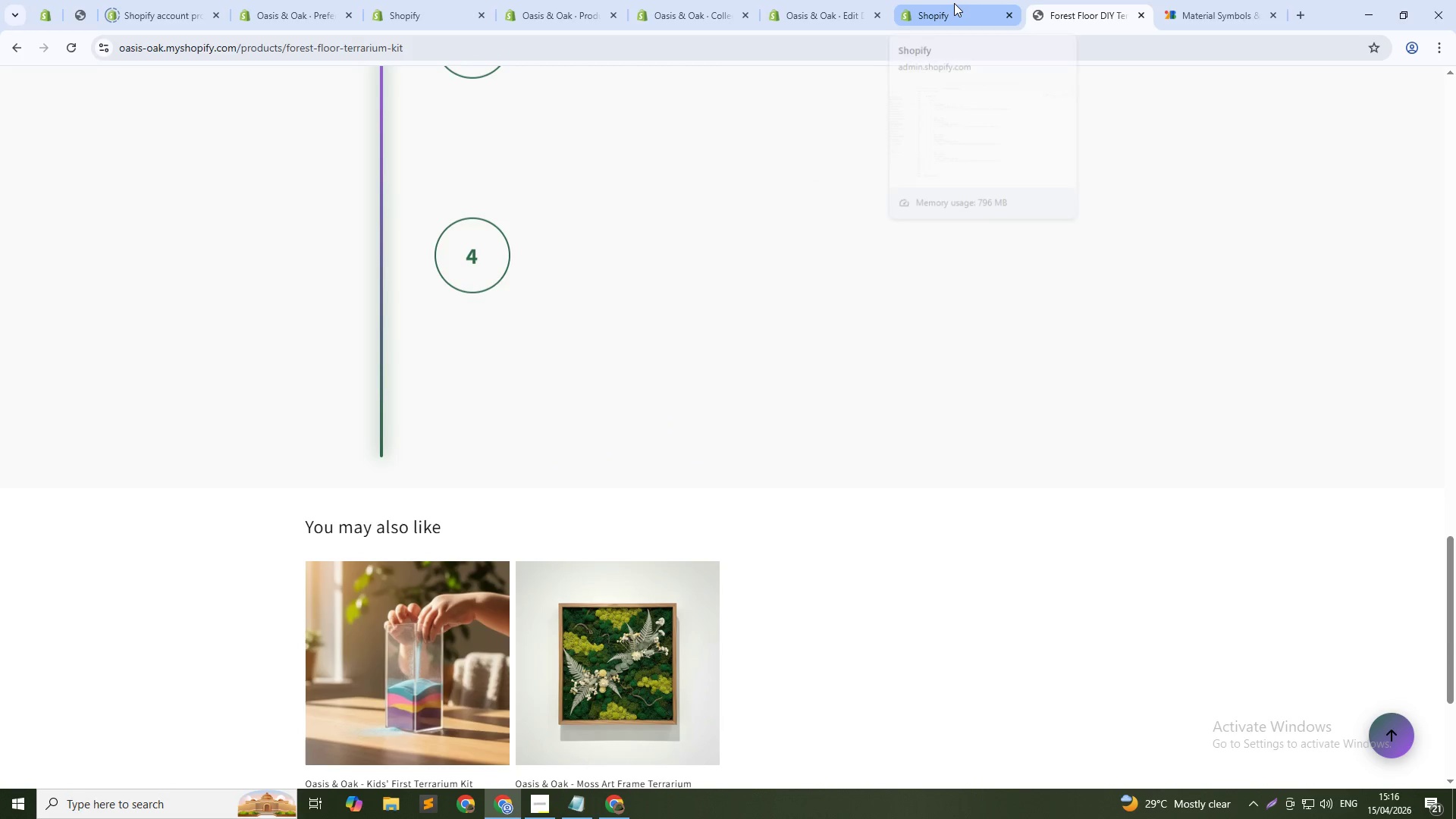 
left_click([950, 3])
 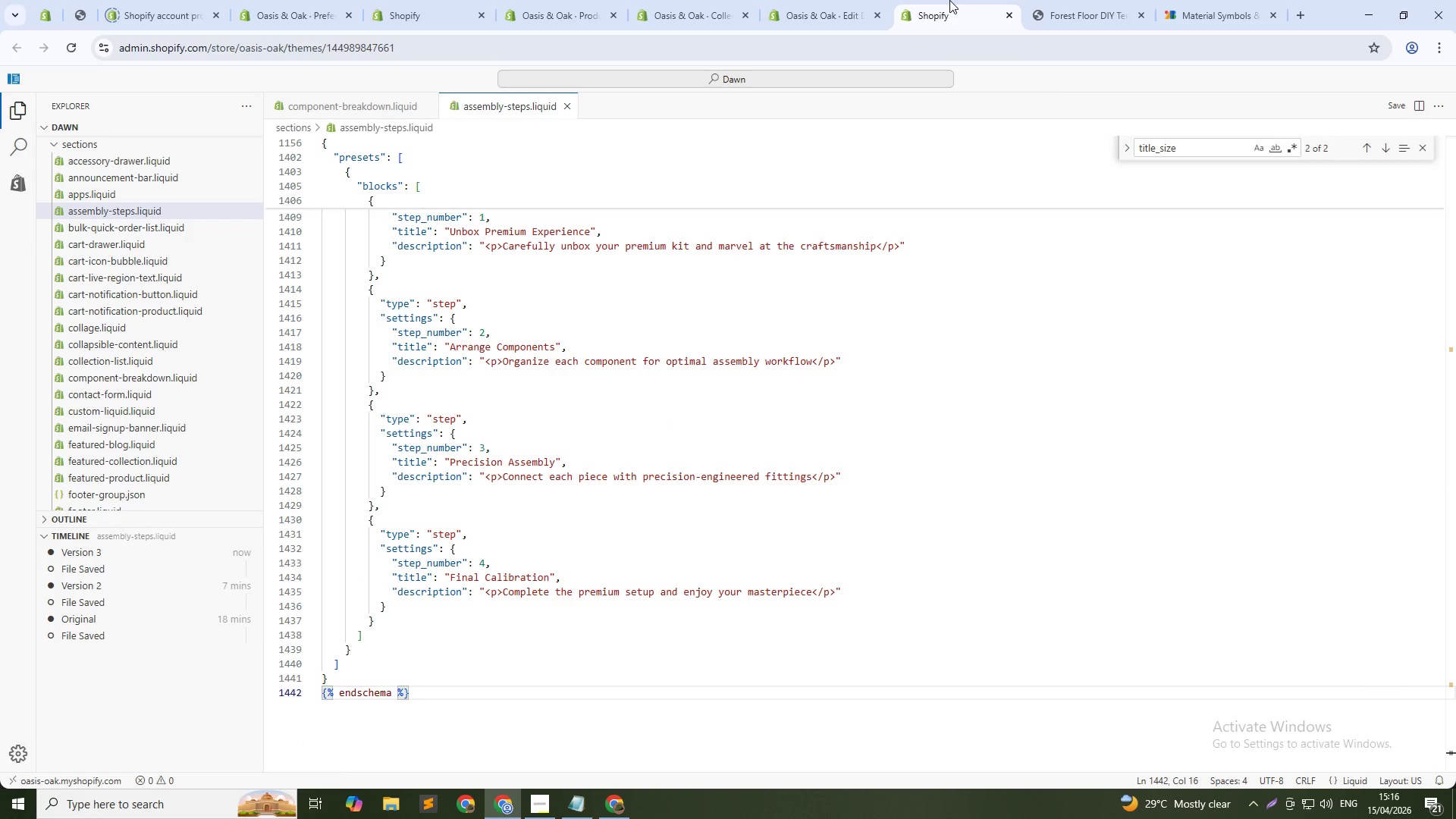 
key(Control+Z)
 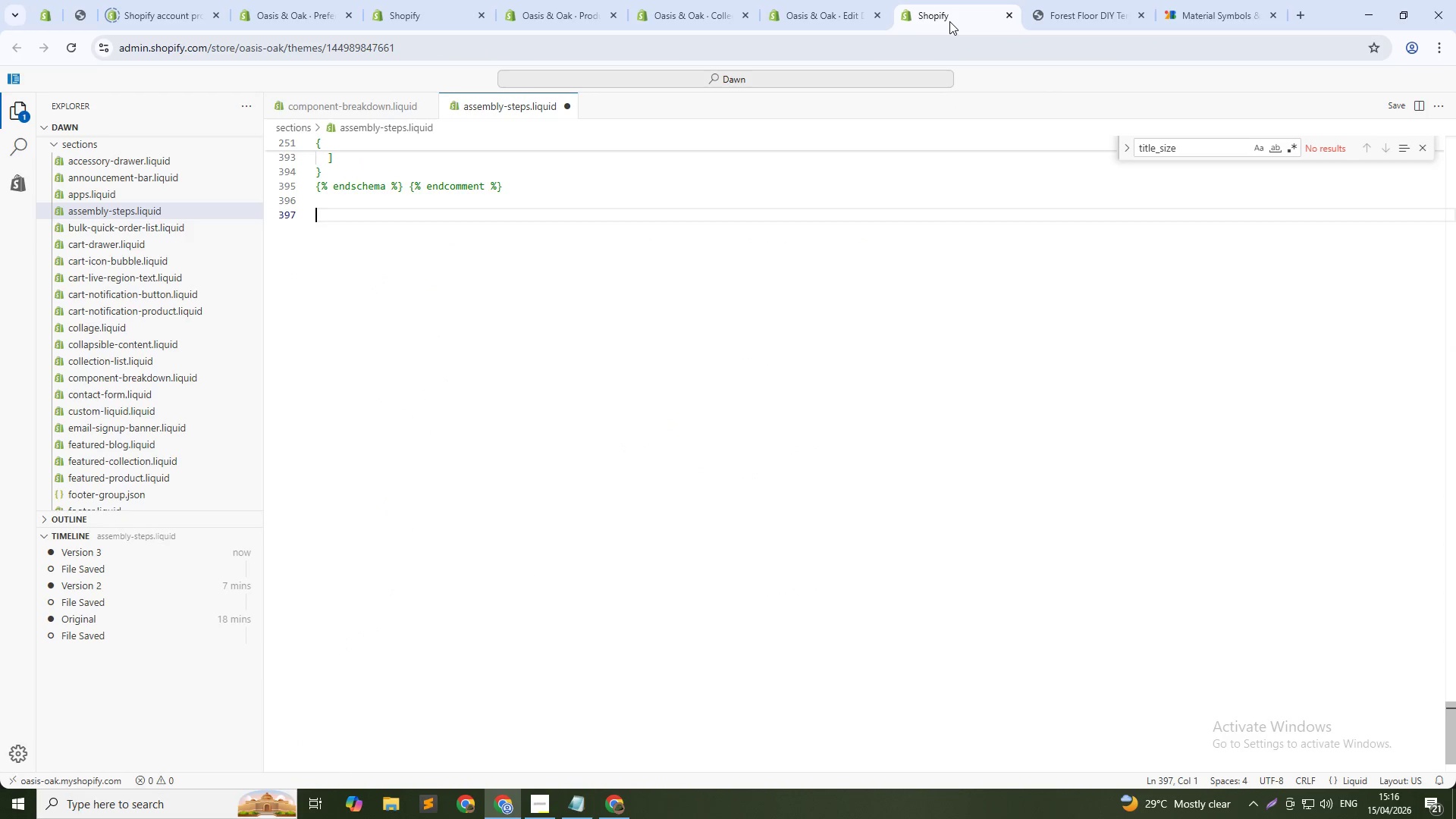 
key(Control+Z)
 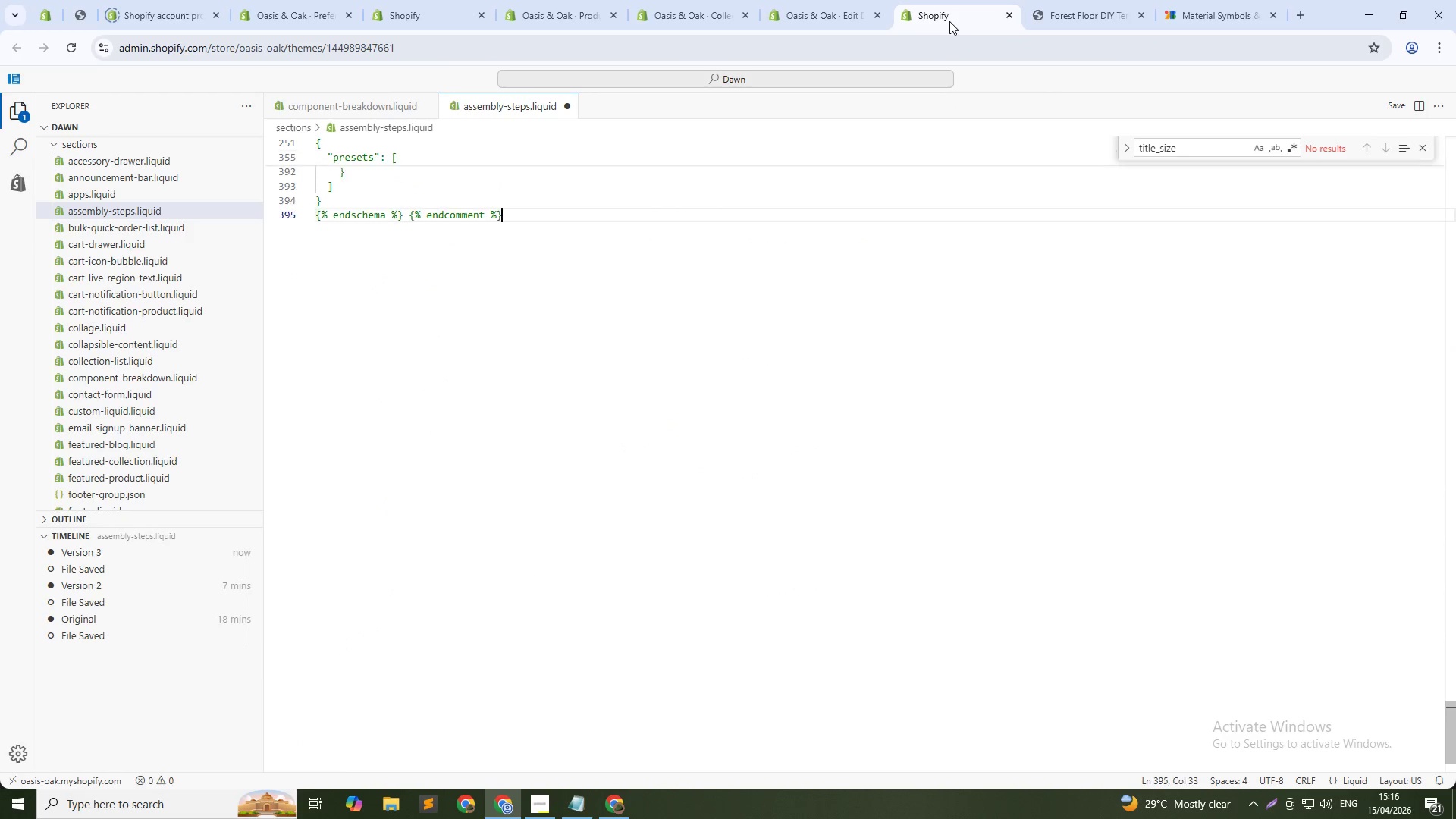 
key(Control+Z)
 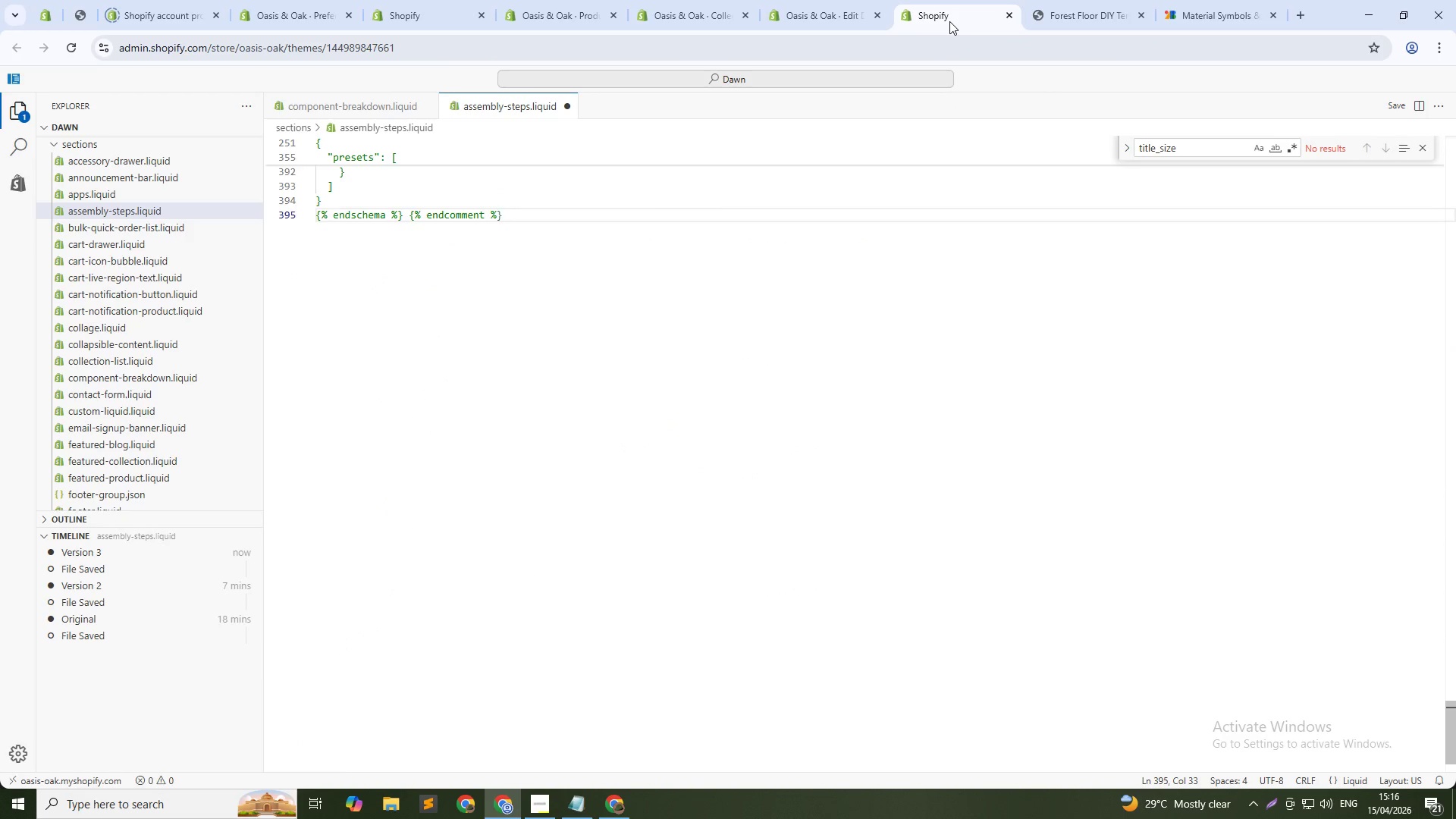 
key(Control+Z)
 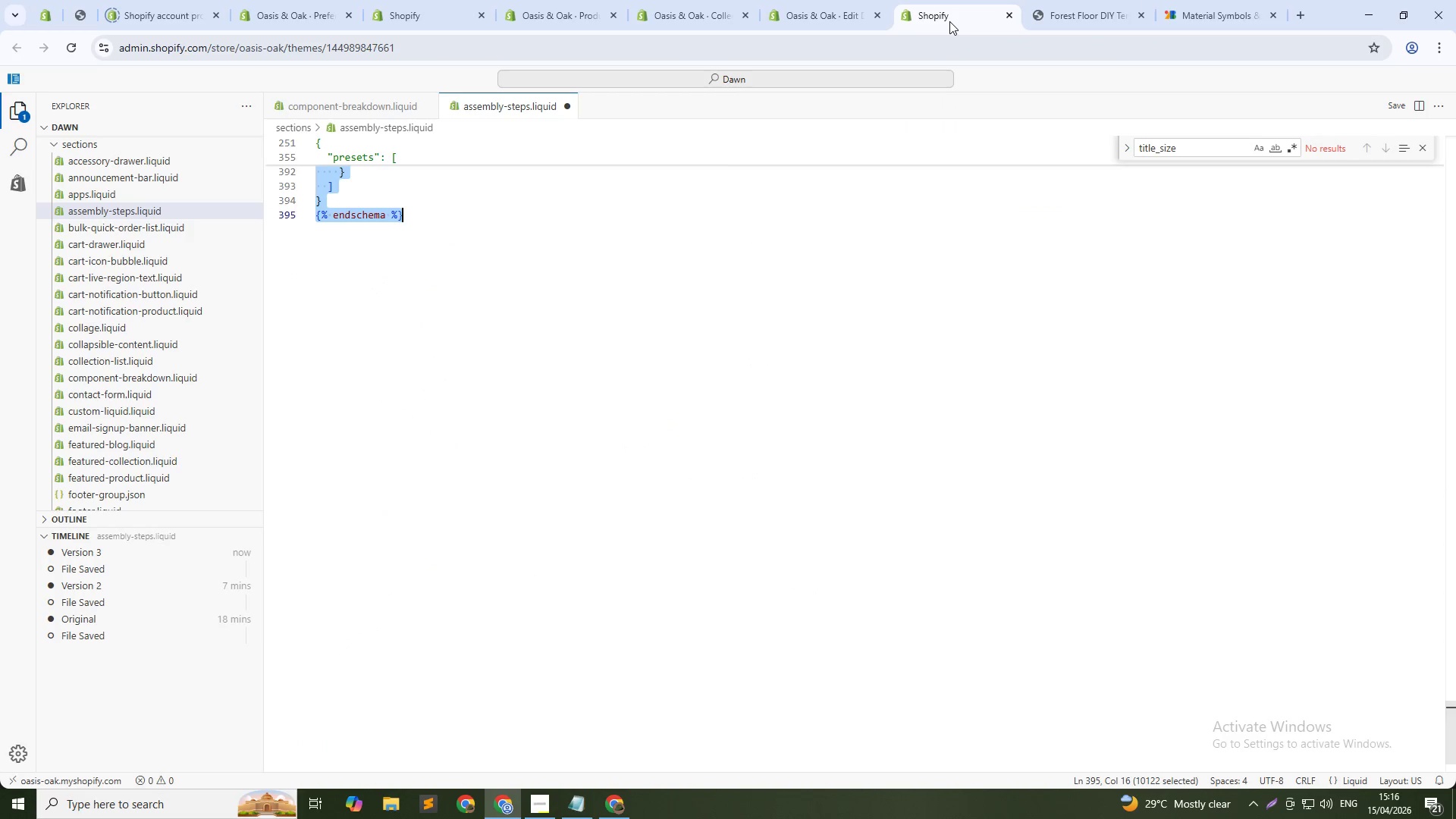 
key(Control+S)
 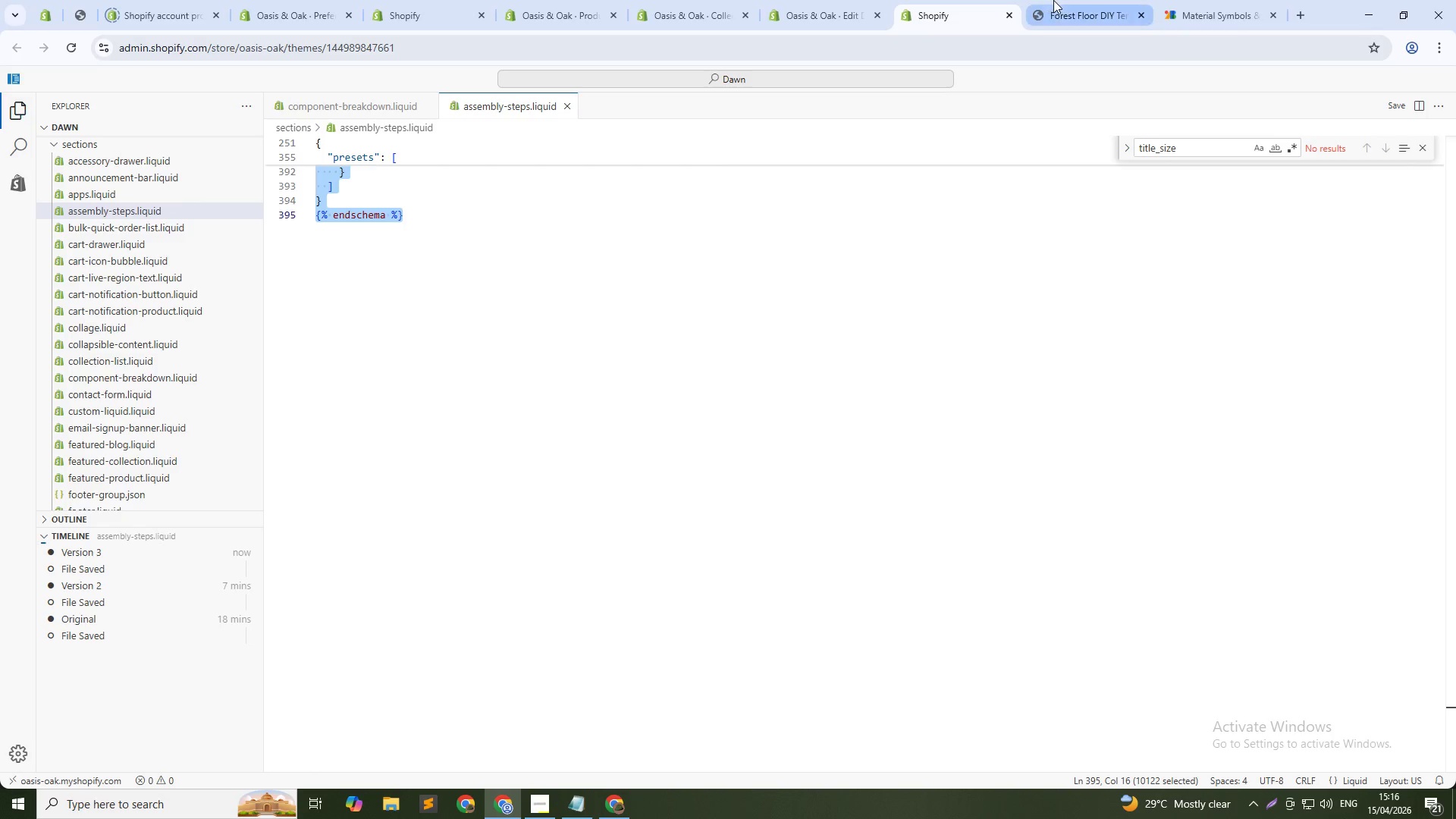 
left_click([1066, 0])
 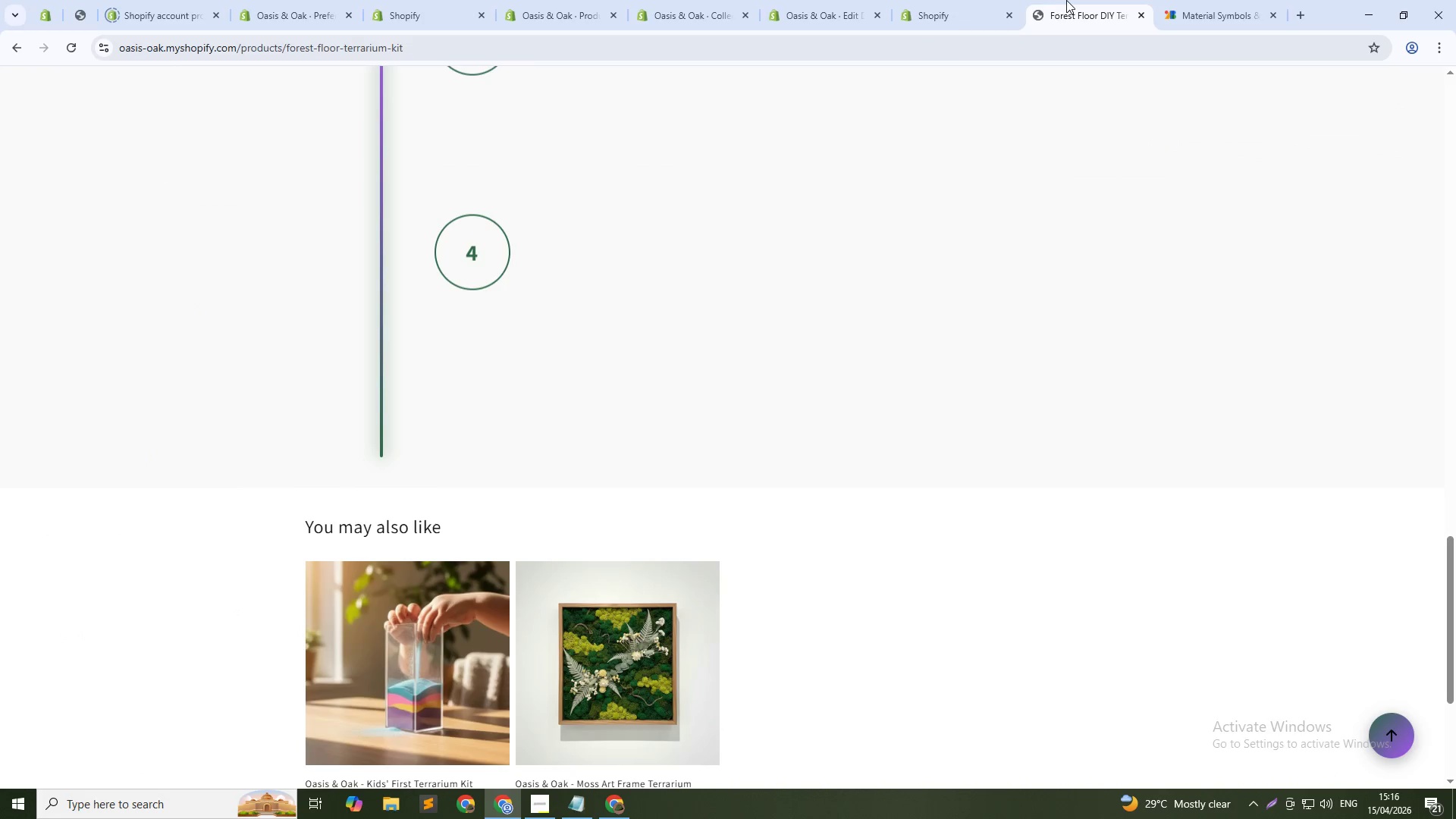 
key(Control+Shift+R)
 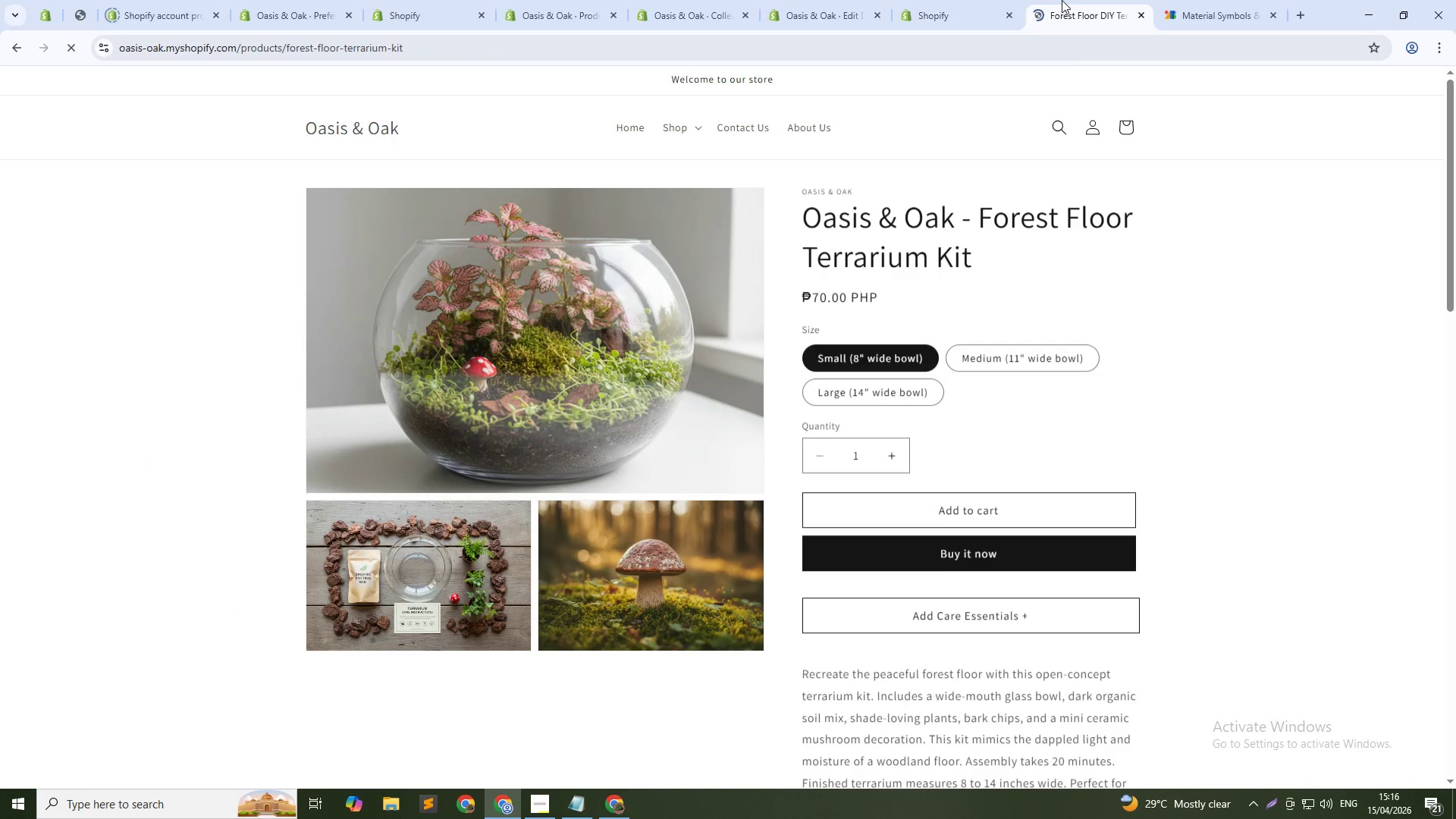 
scroll: coordinate [793, 454], scroll_direction: down, amount: 14.0
 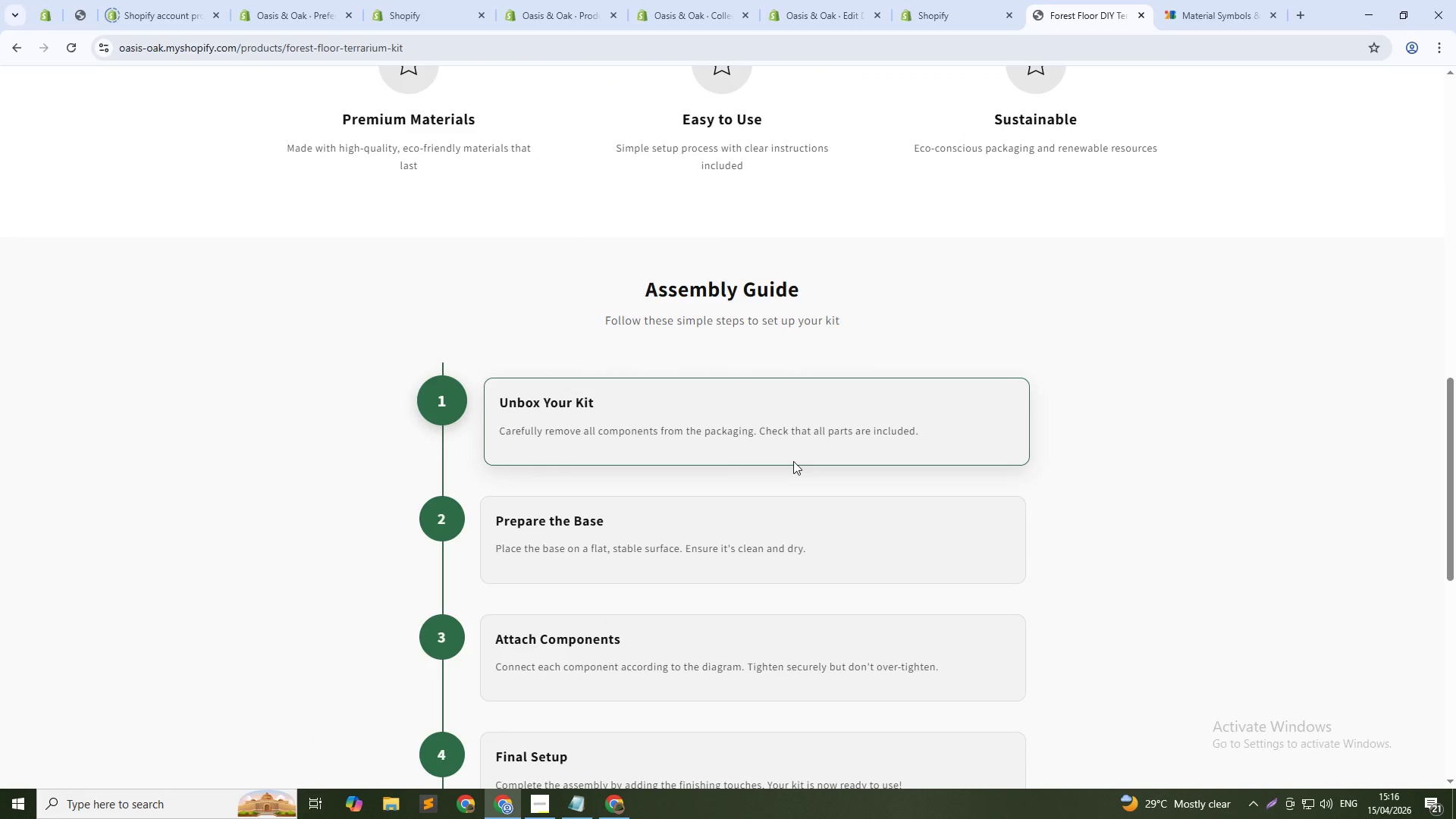 
wait(12.85)
 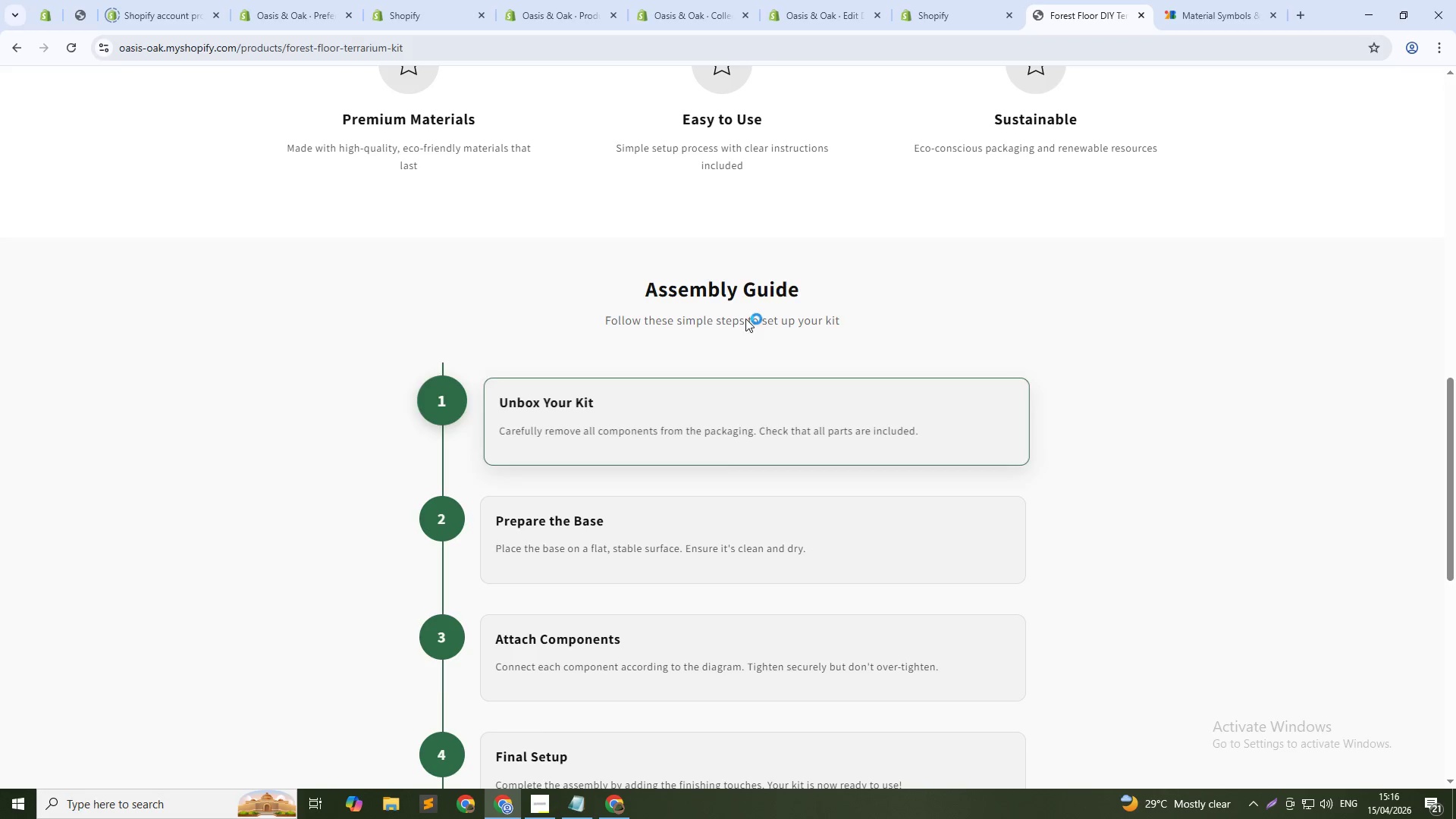 
key(Control+Shift+C)
 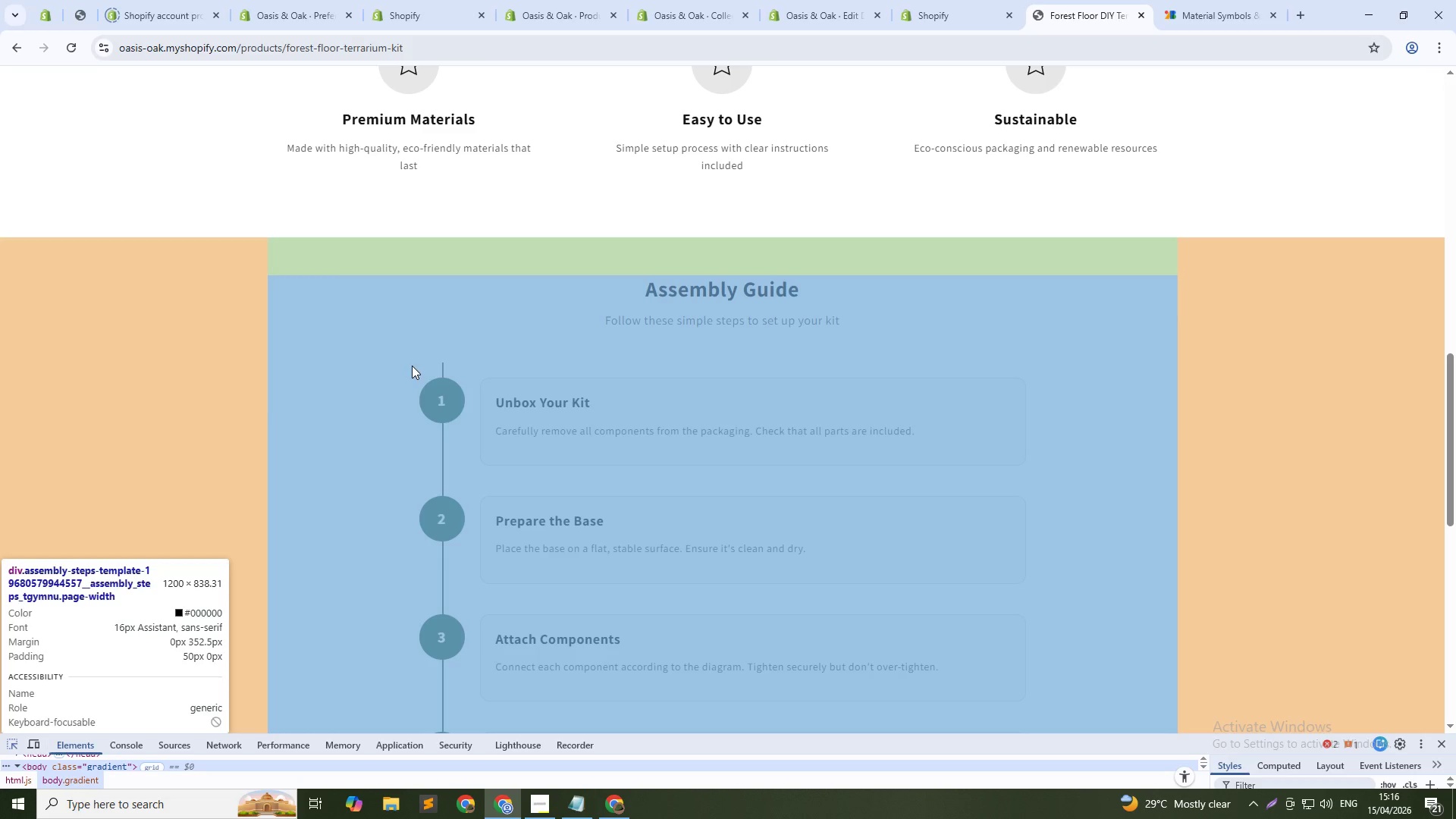 
scroll: coordinate [479, 359], scroll_direction: down, amount: 1.0
 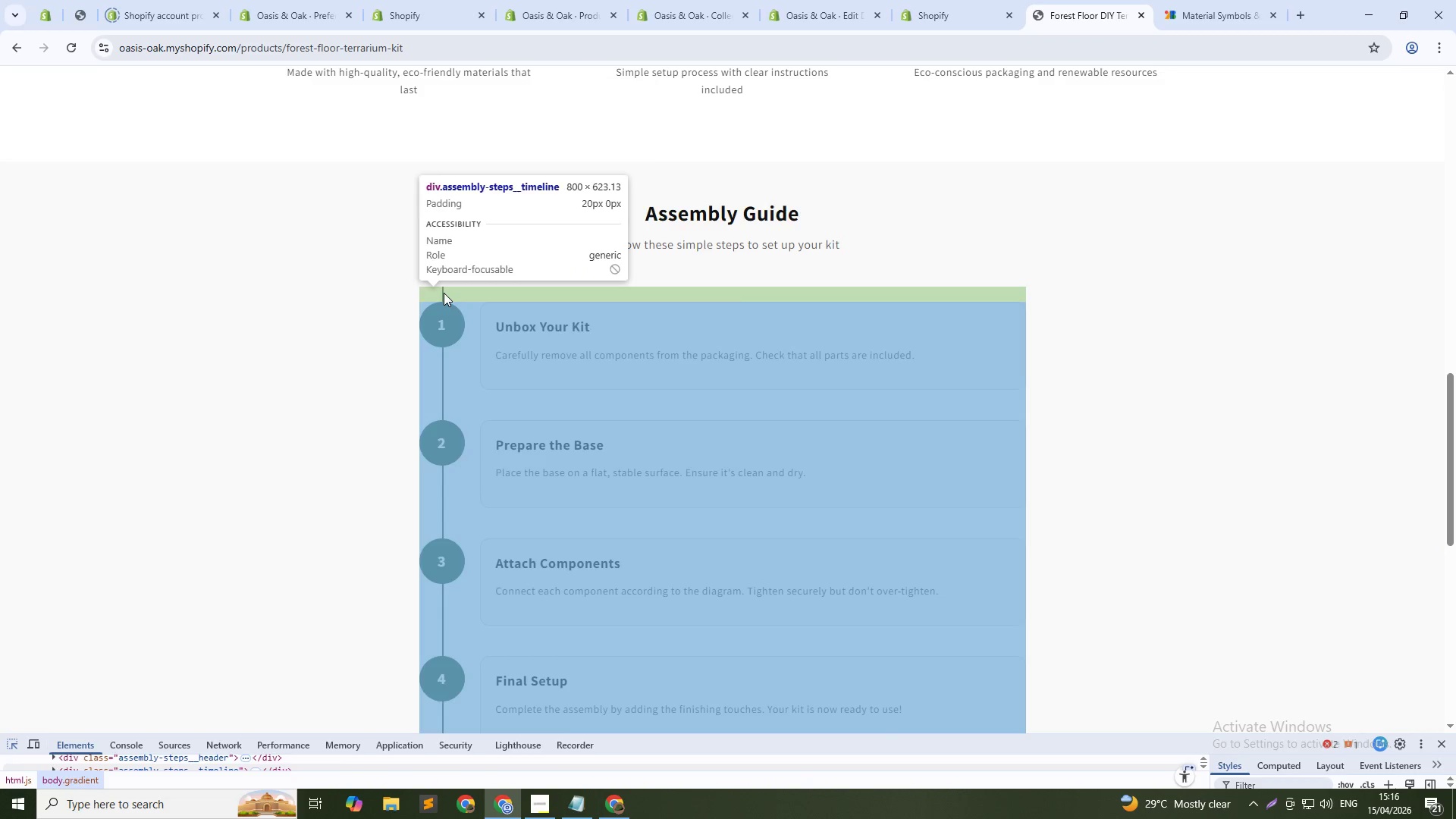 
left_click([442, 292])
 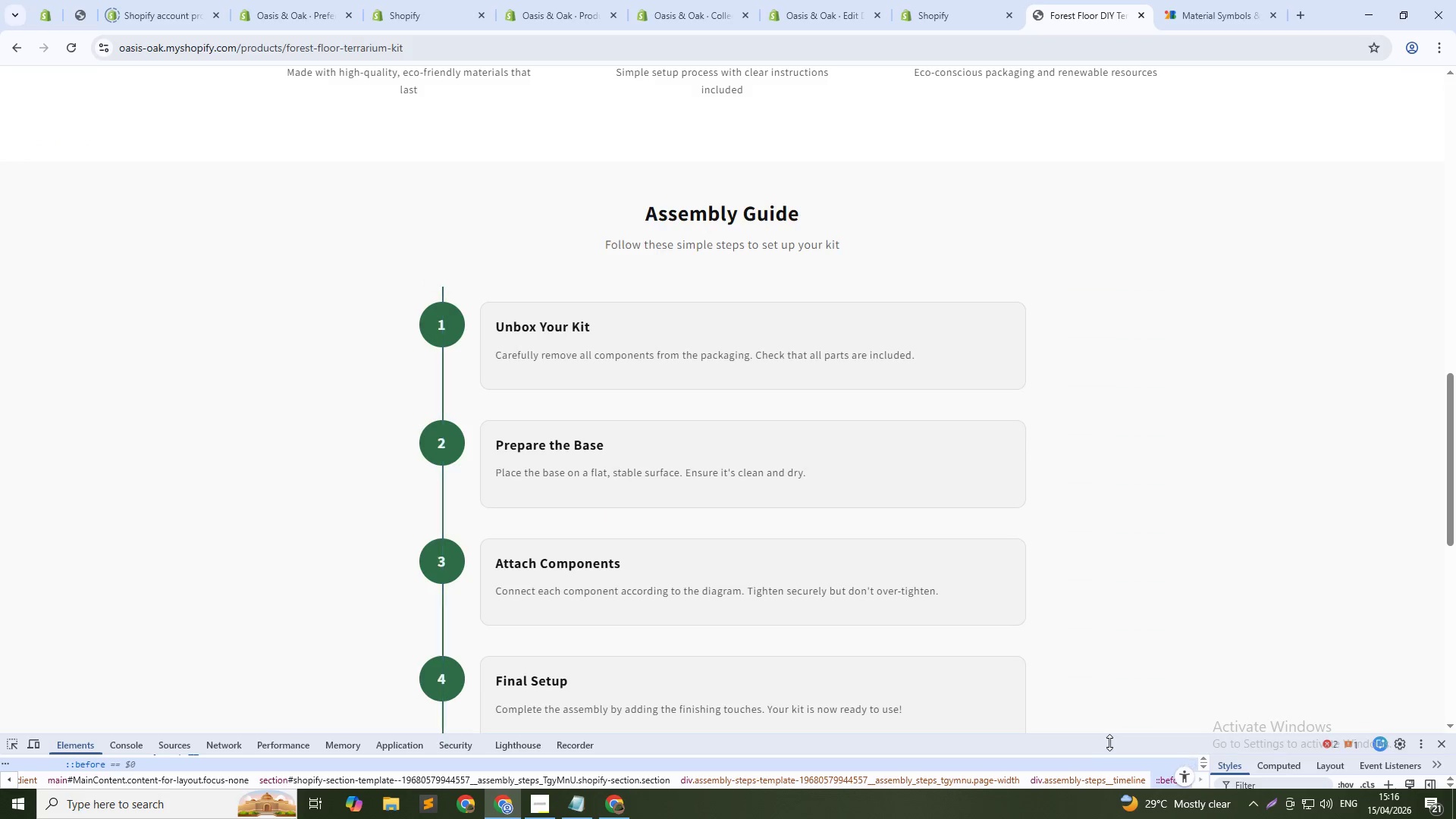 
left_click_drag(start_coordinate=[1119, 734], to_coordinate=[1124, 515])
 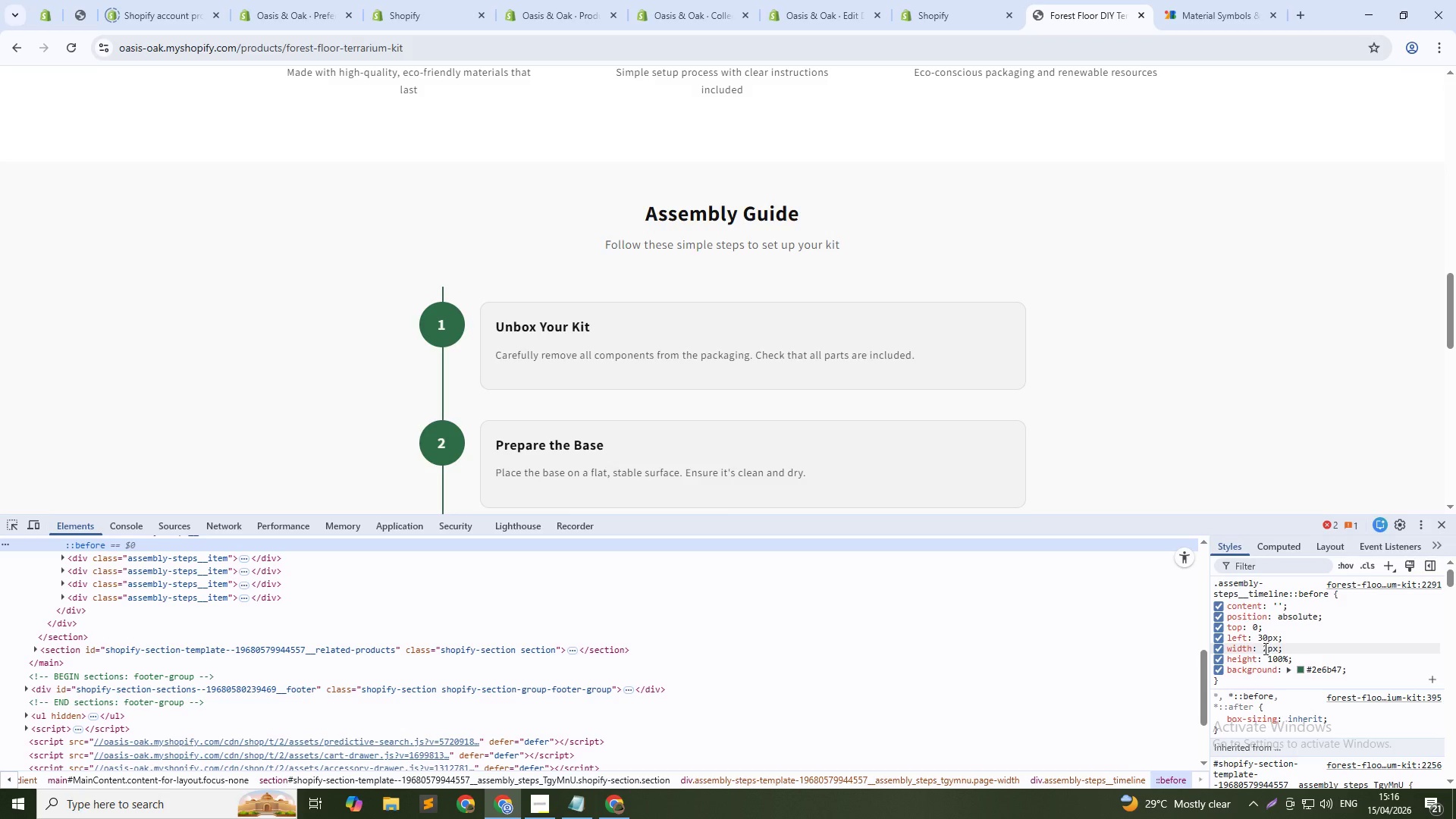 
left_click([1274, 657])
 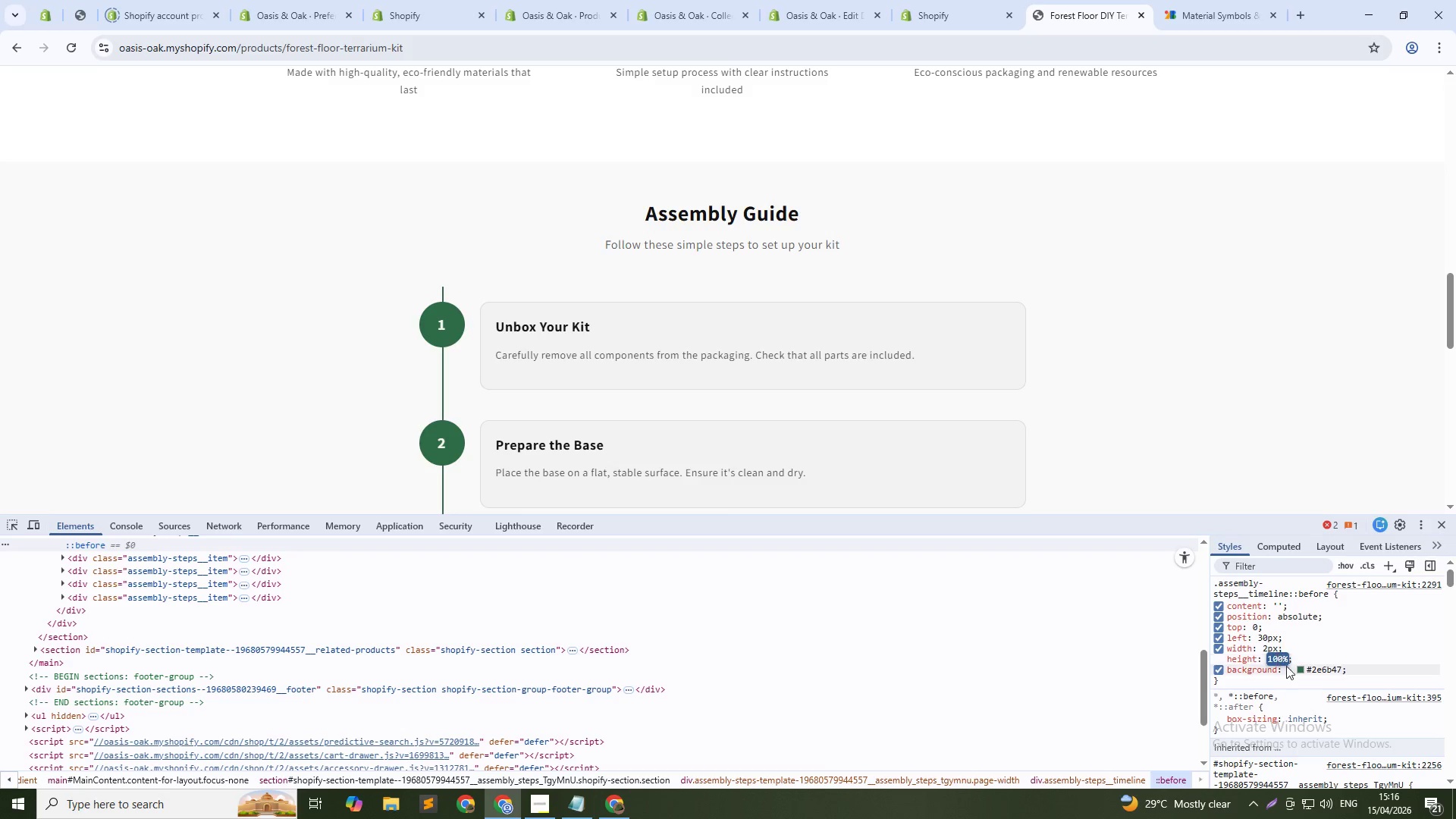 
key(Shift+ArrowDown)
 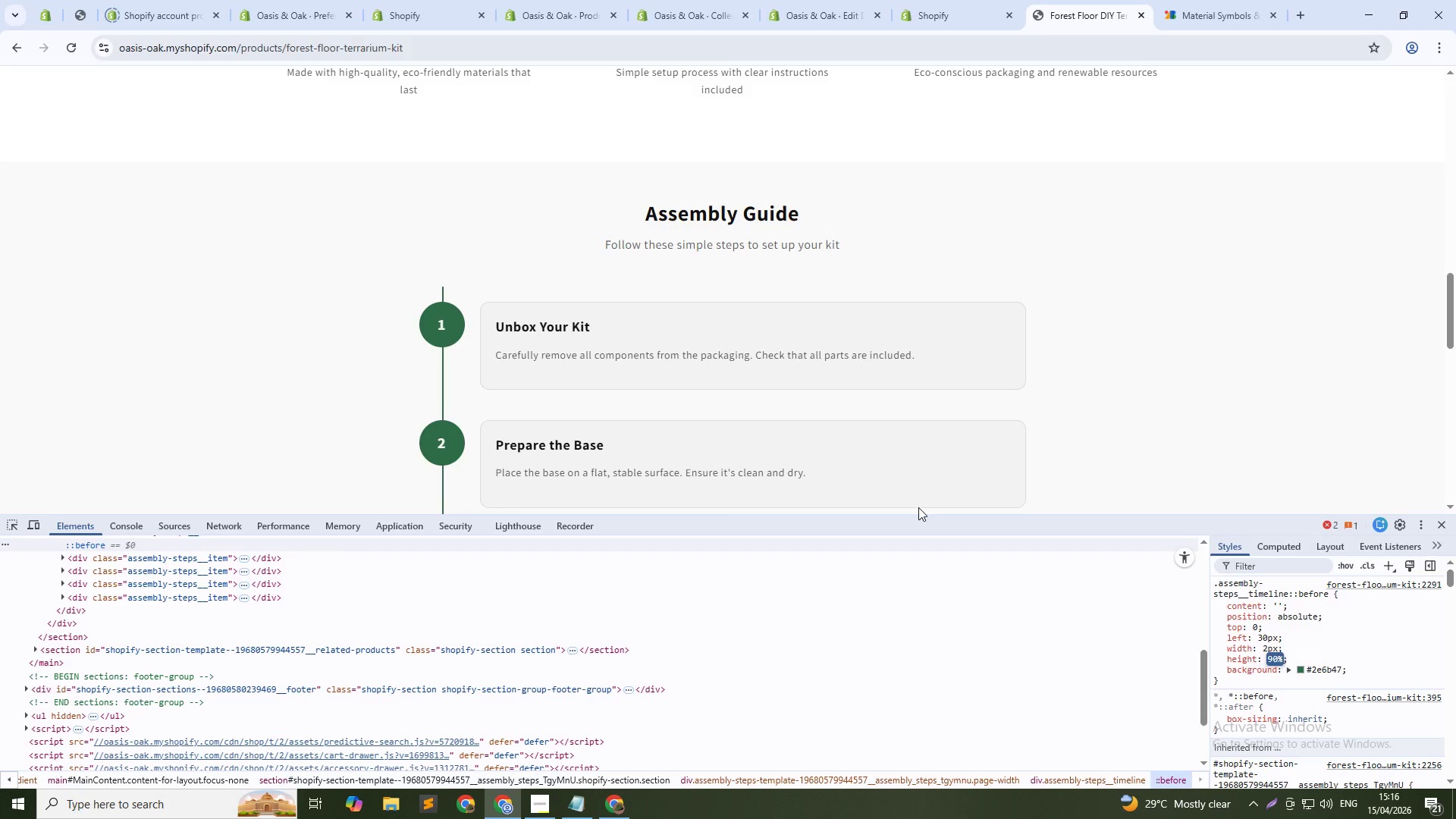 
key(Shift+ArrowDown)
 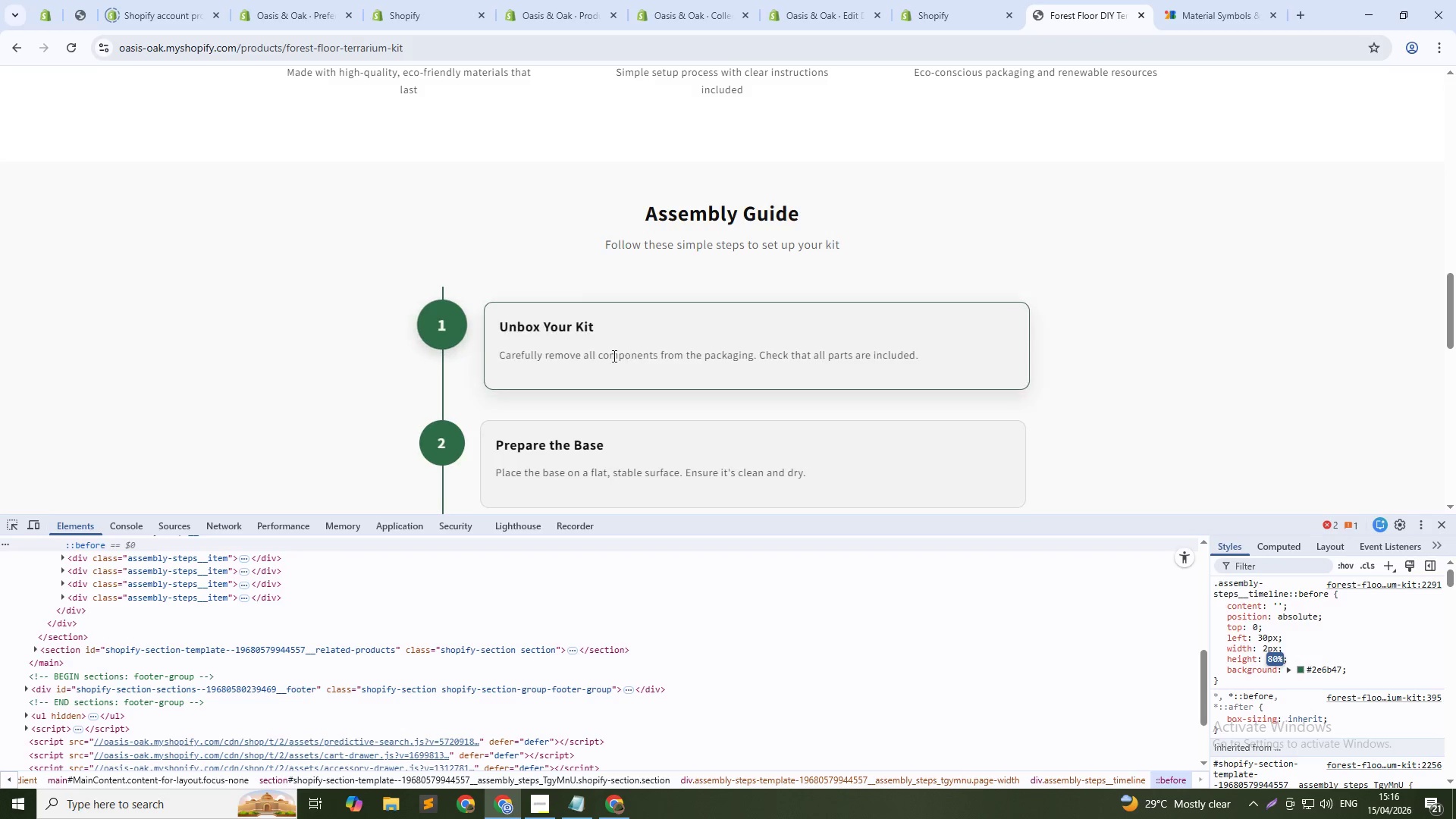 
key(Shift+ArrowDown)
 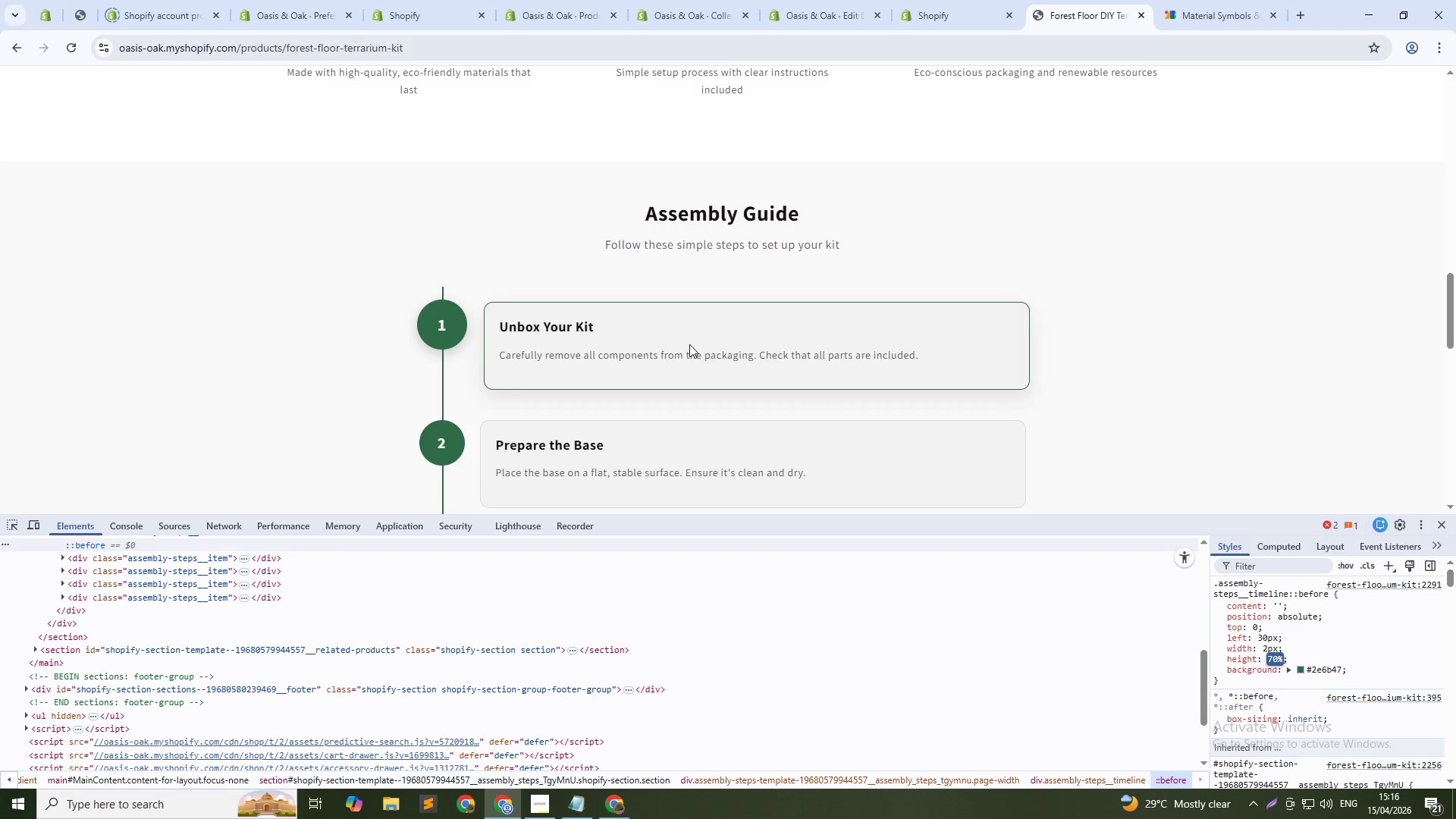 
key(Shift+ArrowDown)
 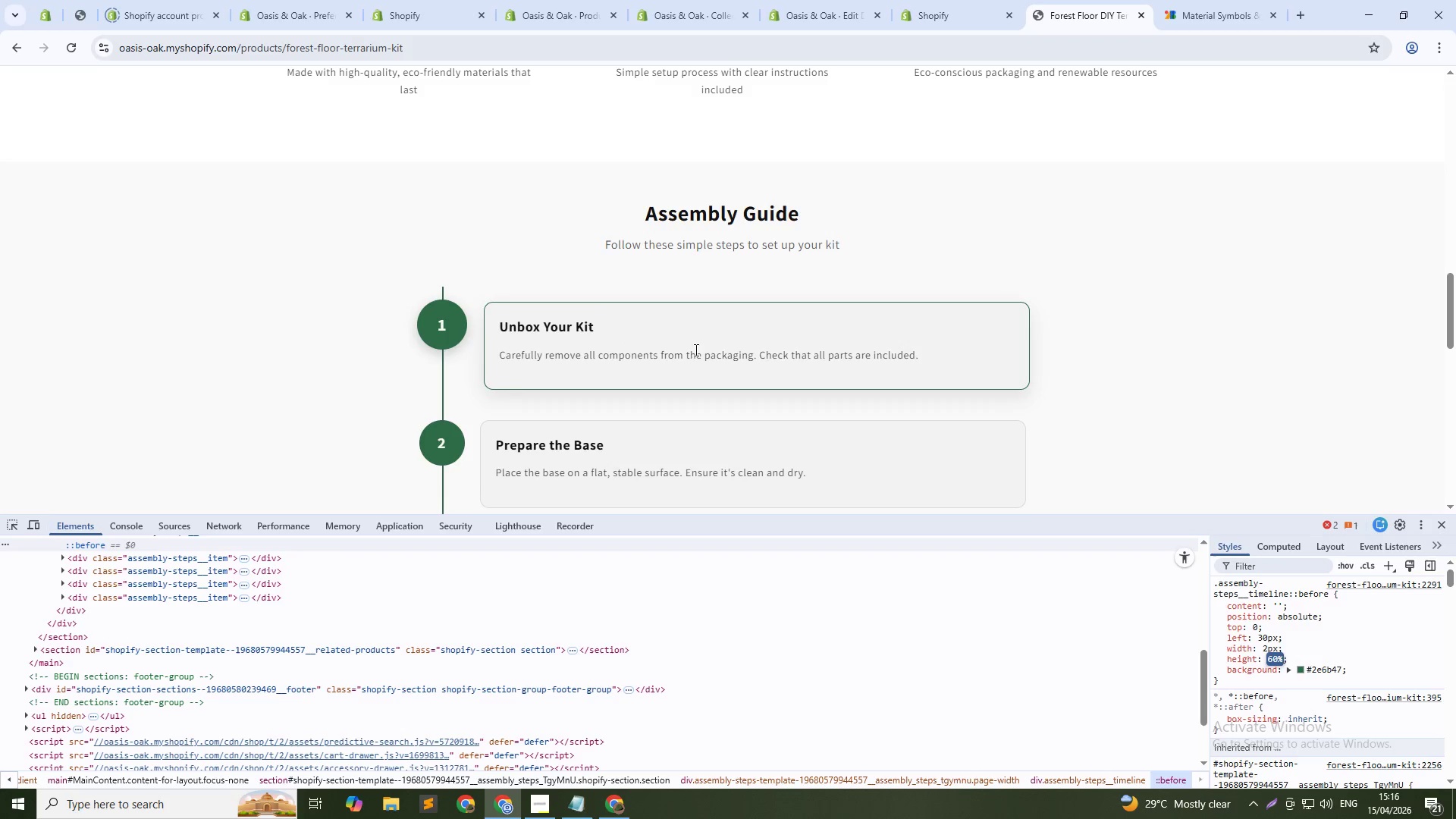 
key(Shift+ArrowDown)
 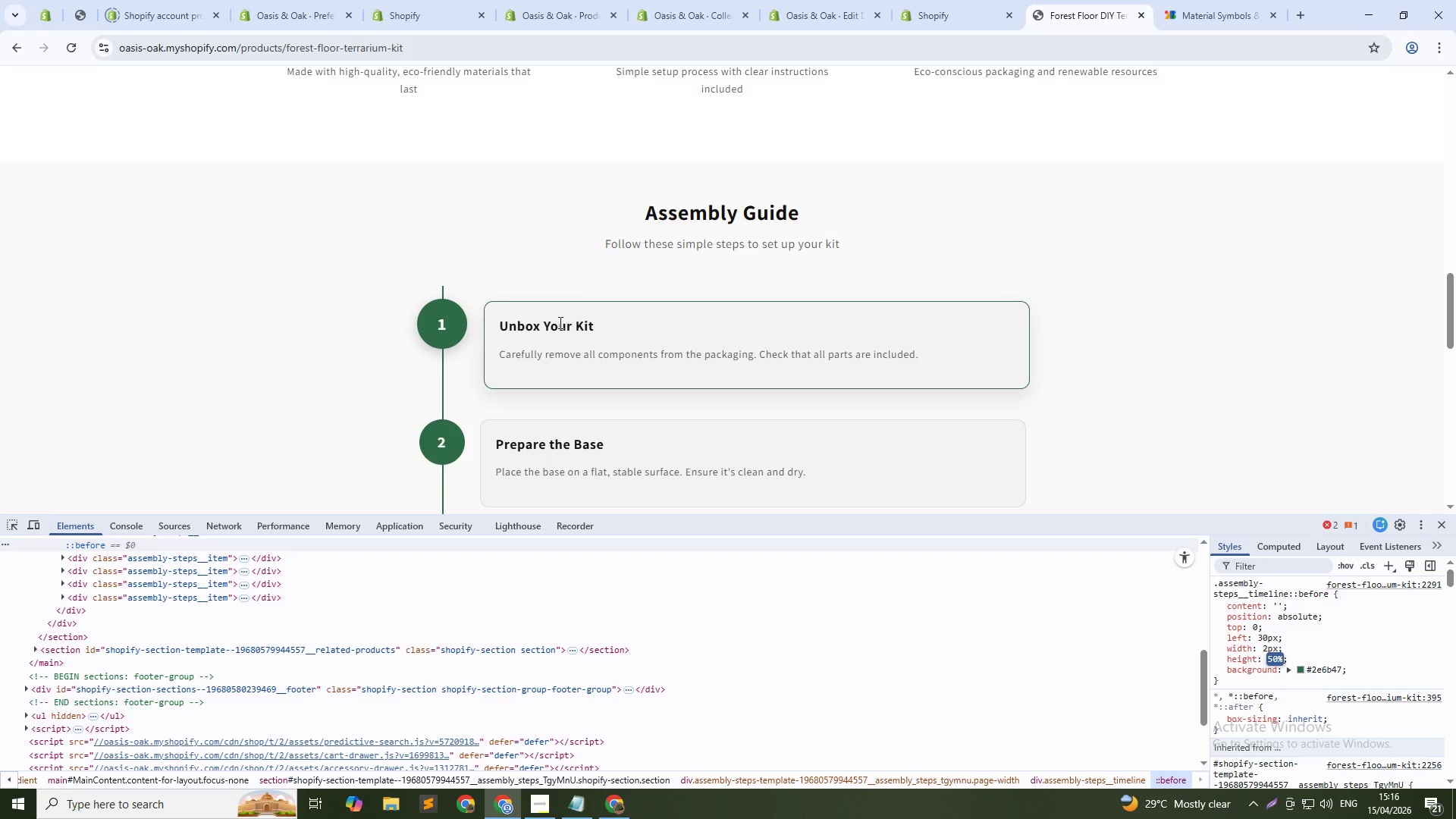 
scroll: coordinate [557, 331], scroll_direction: down, amount: 4.0
 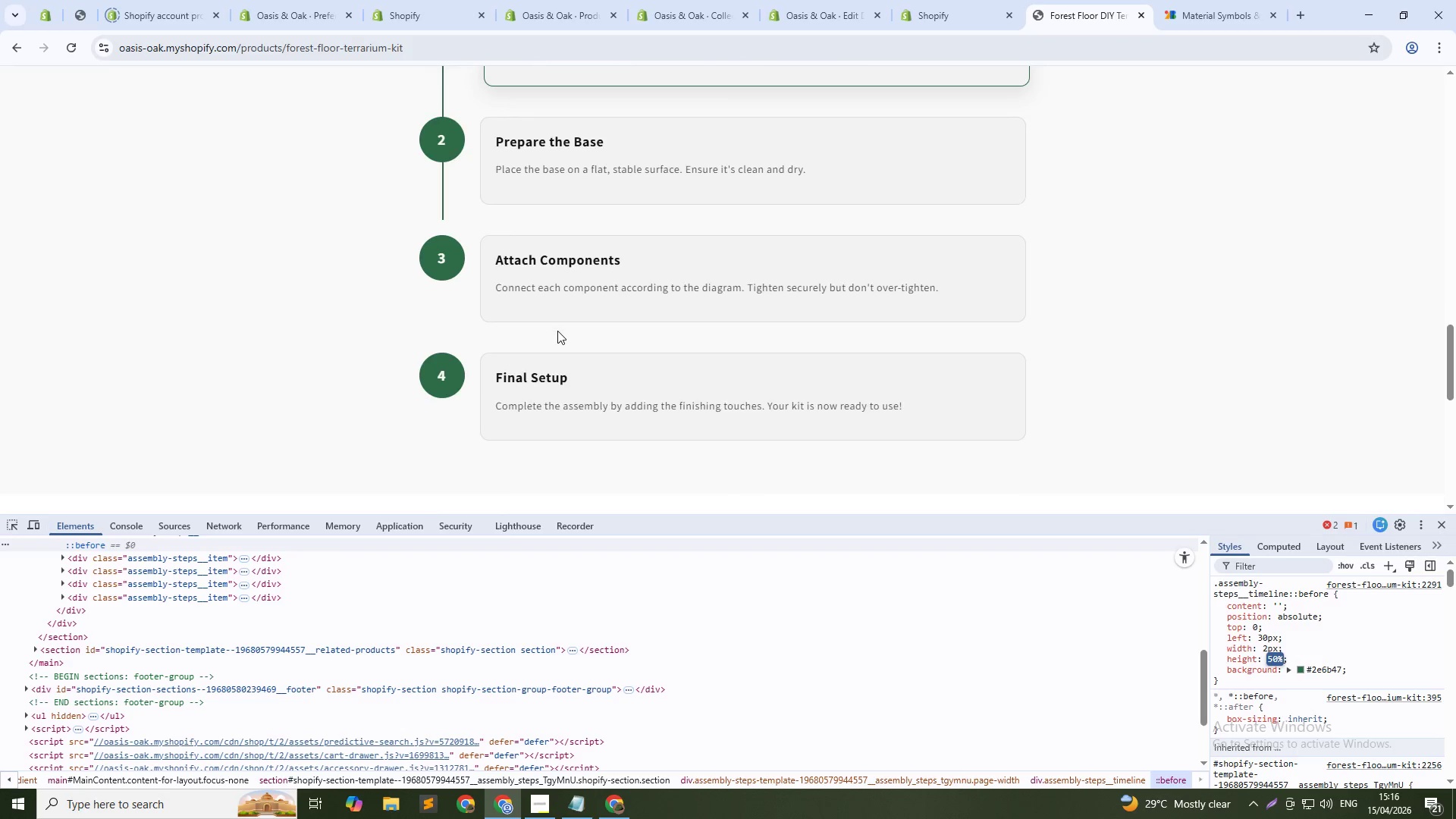 
key(Shift+ArrowUp)
 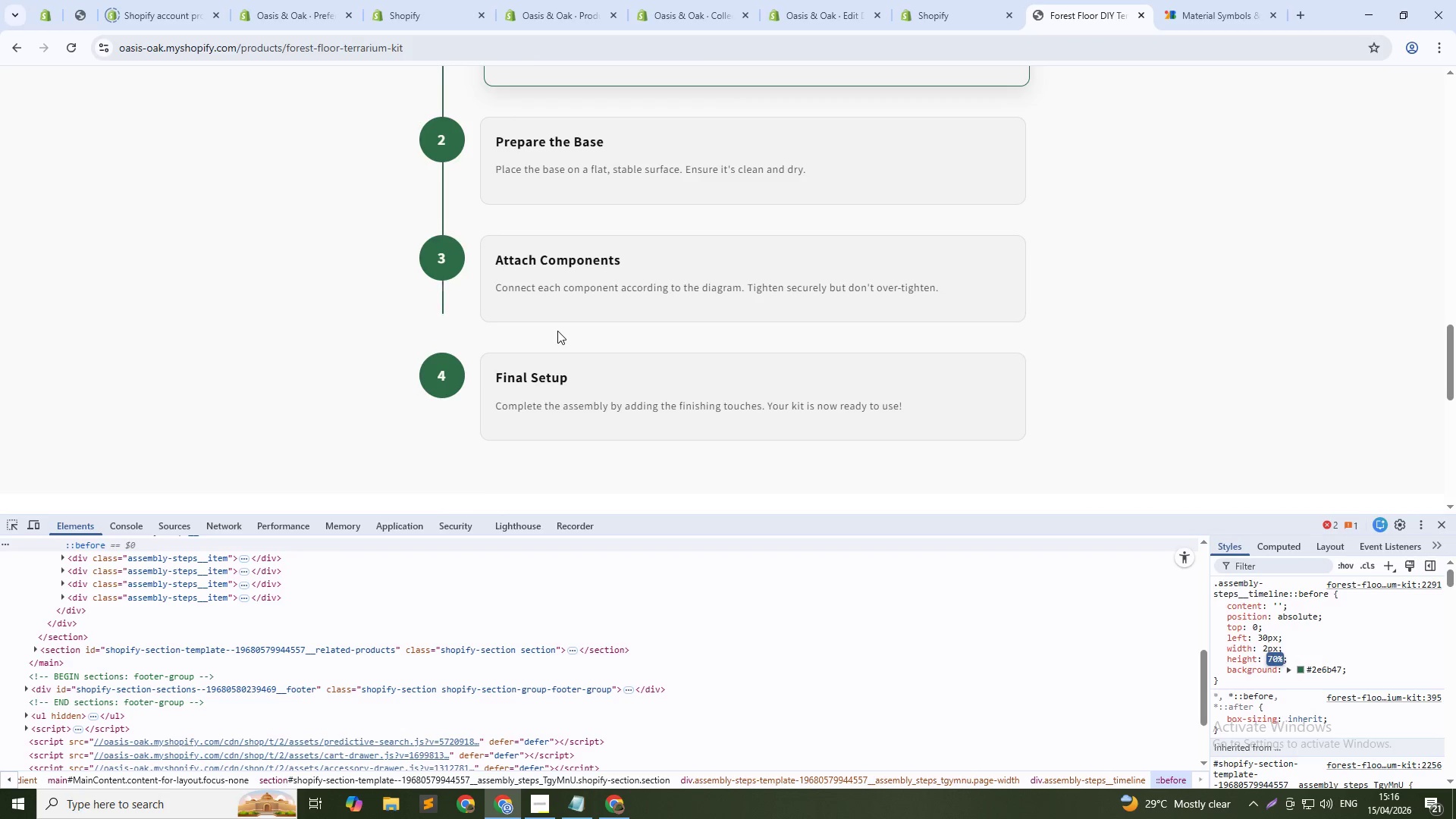 
key(Shift+ArrowUp)
 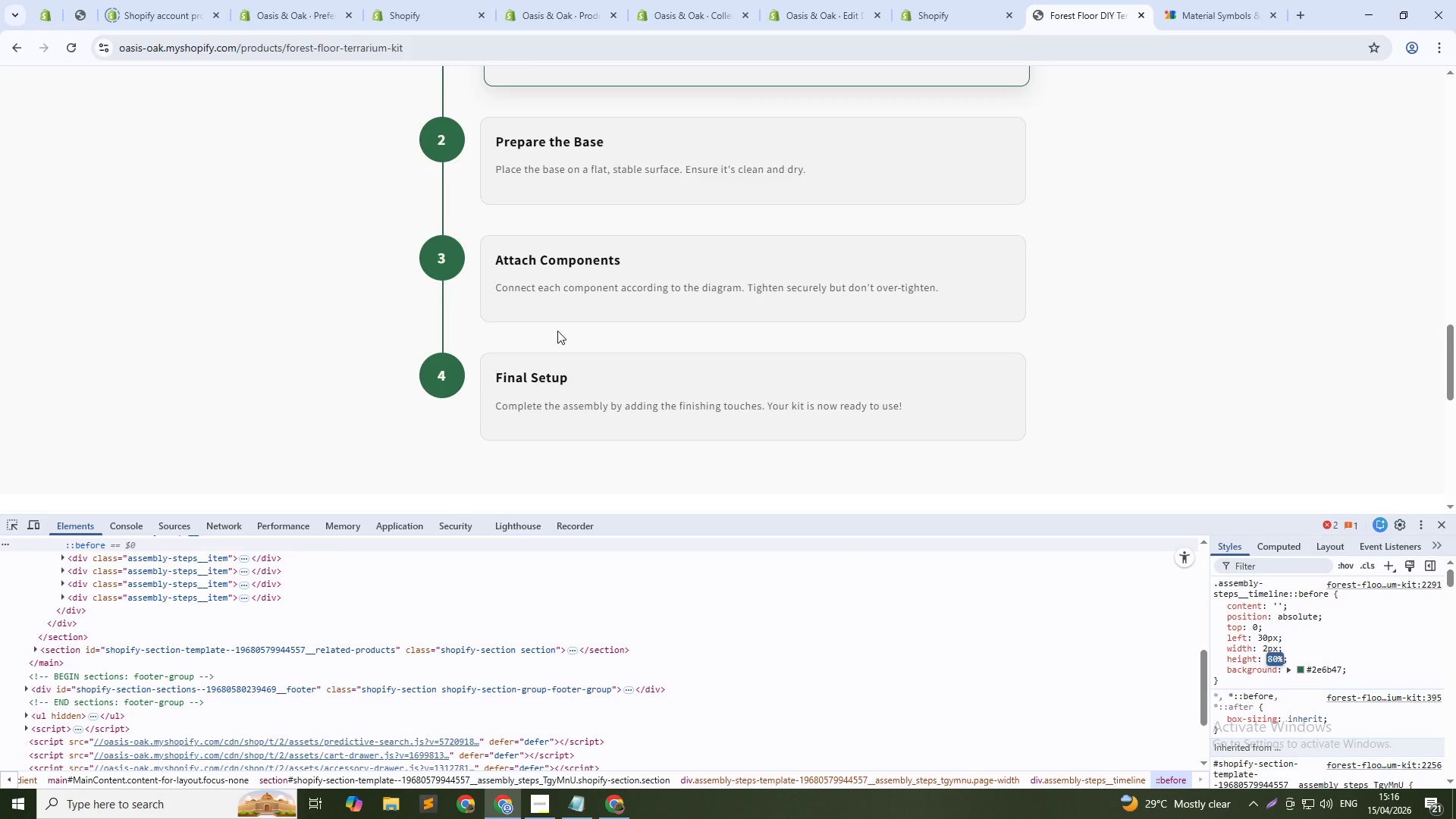 
key(Shift+ArrowUp)
 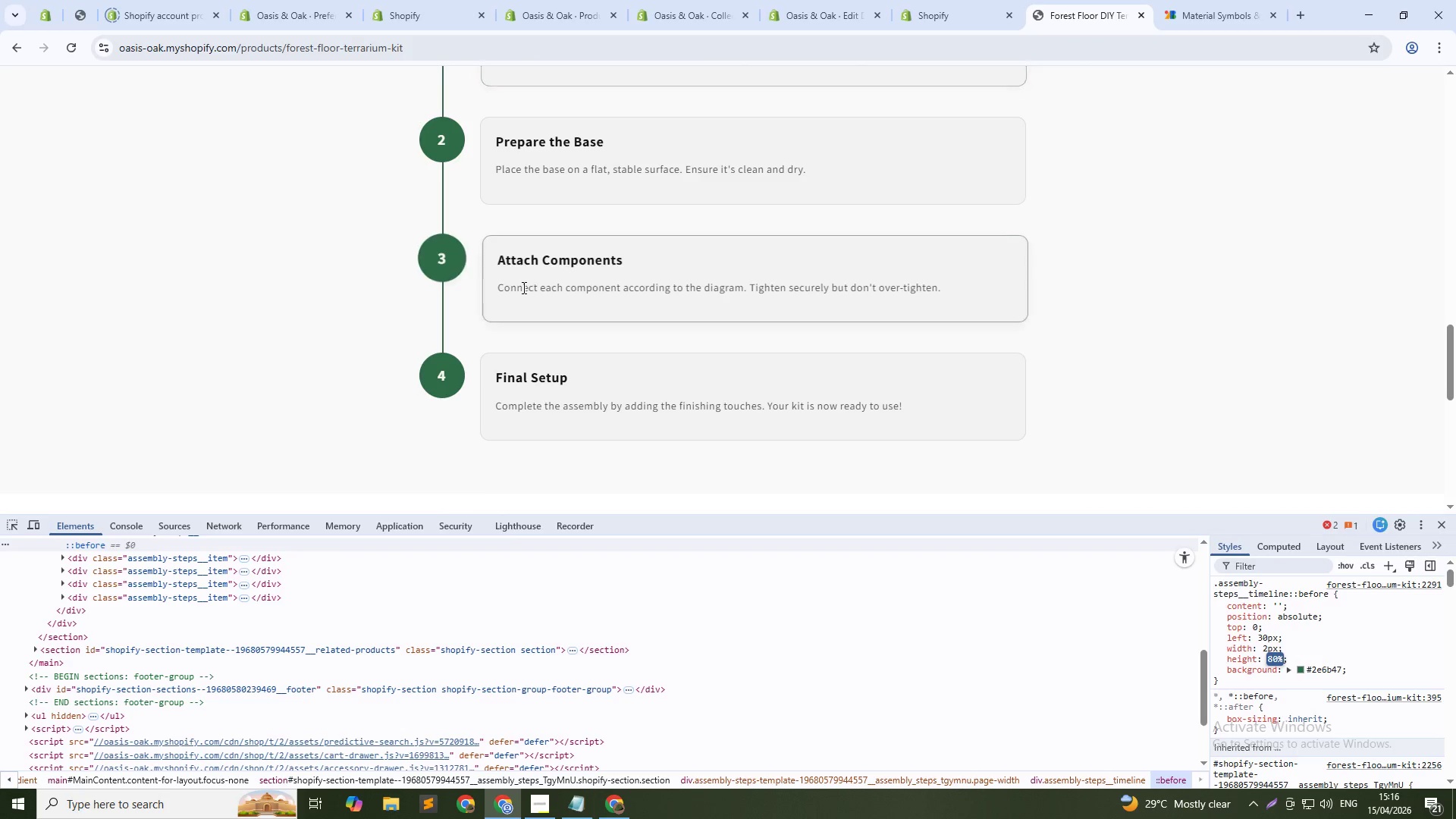 
scroll: coordinate [522, 287], scroll_direction: up, amount: 2.0
 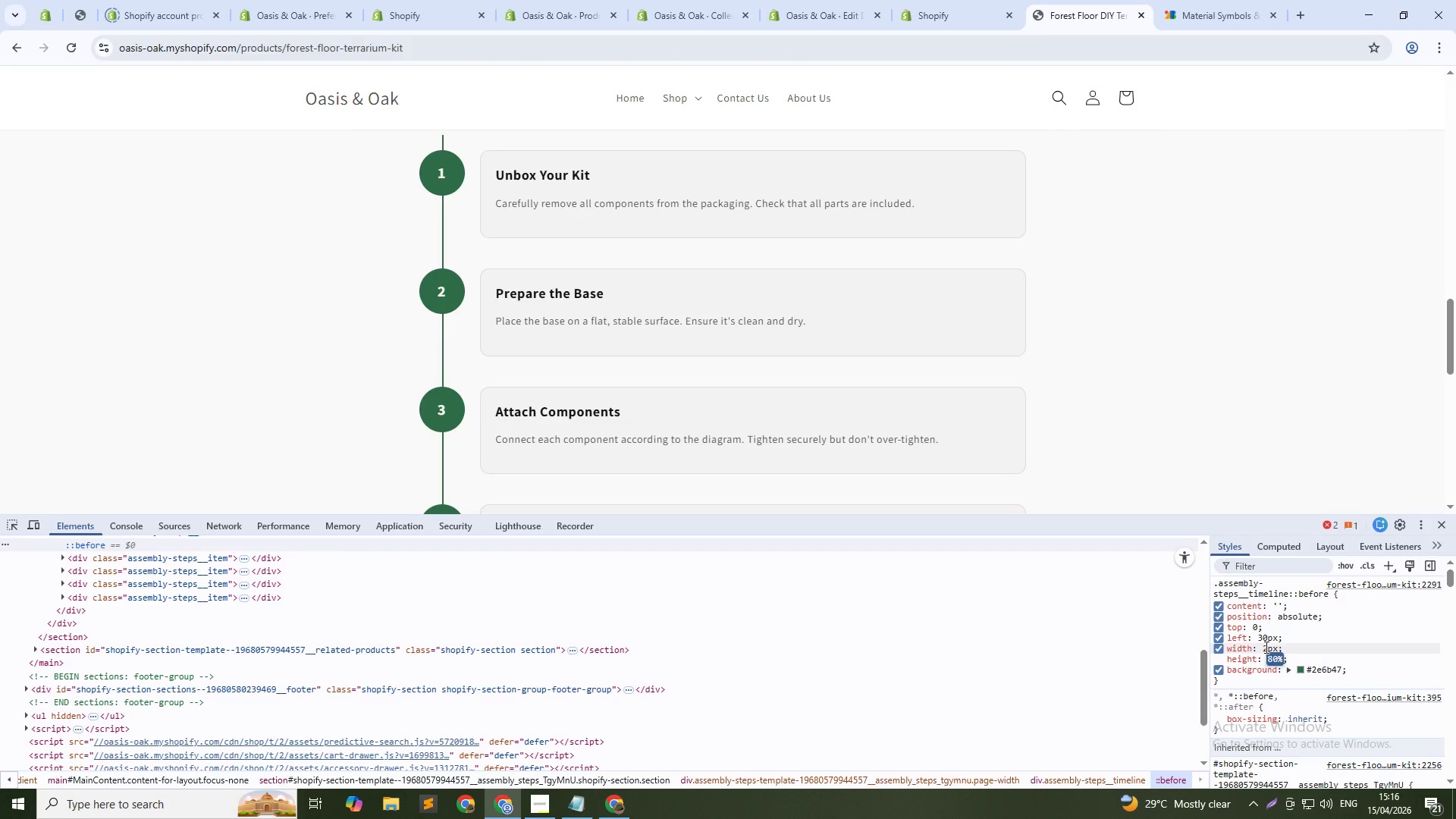 
wait(9.49)
 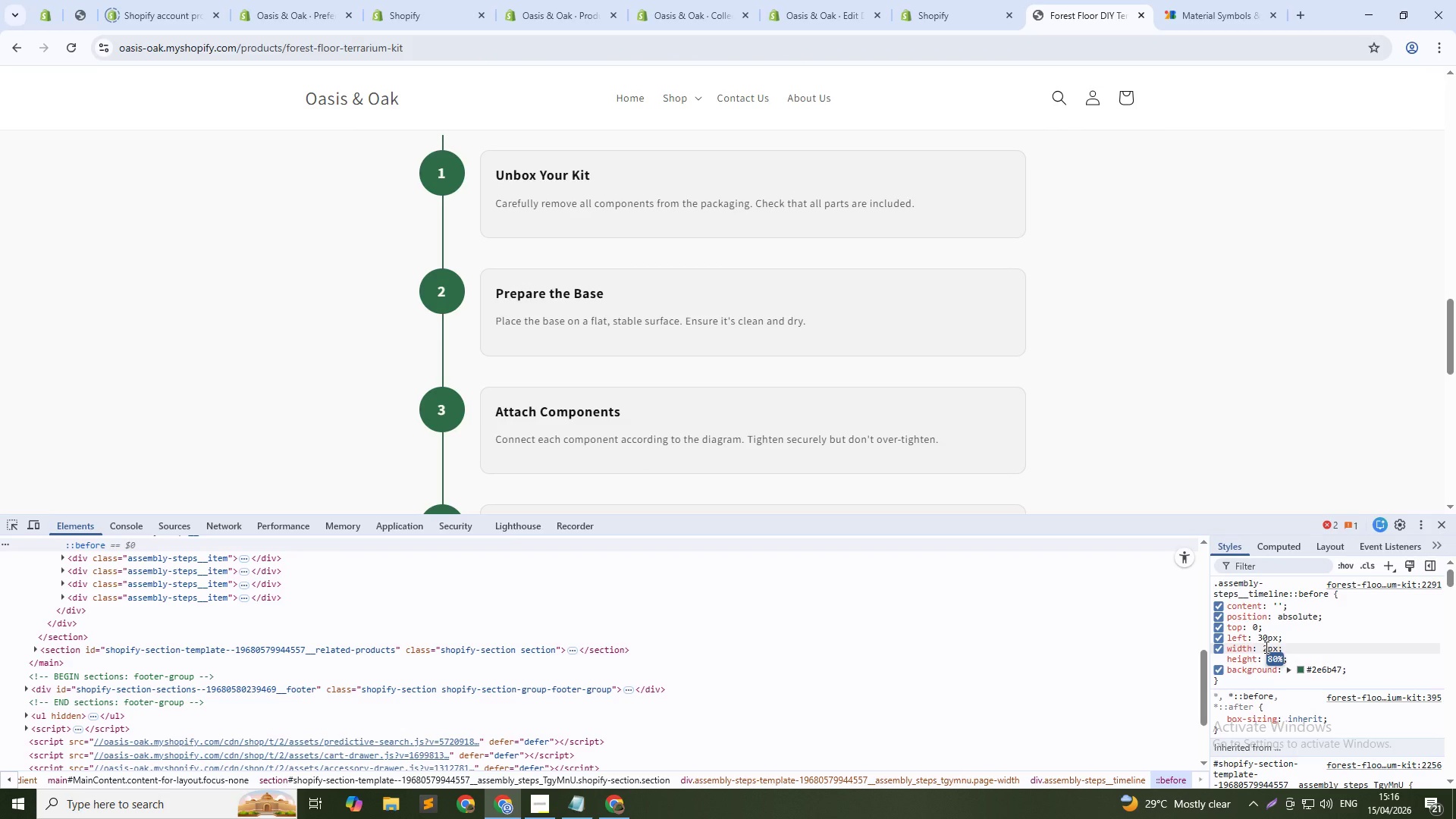 
left_click([1271, 642])
 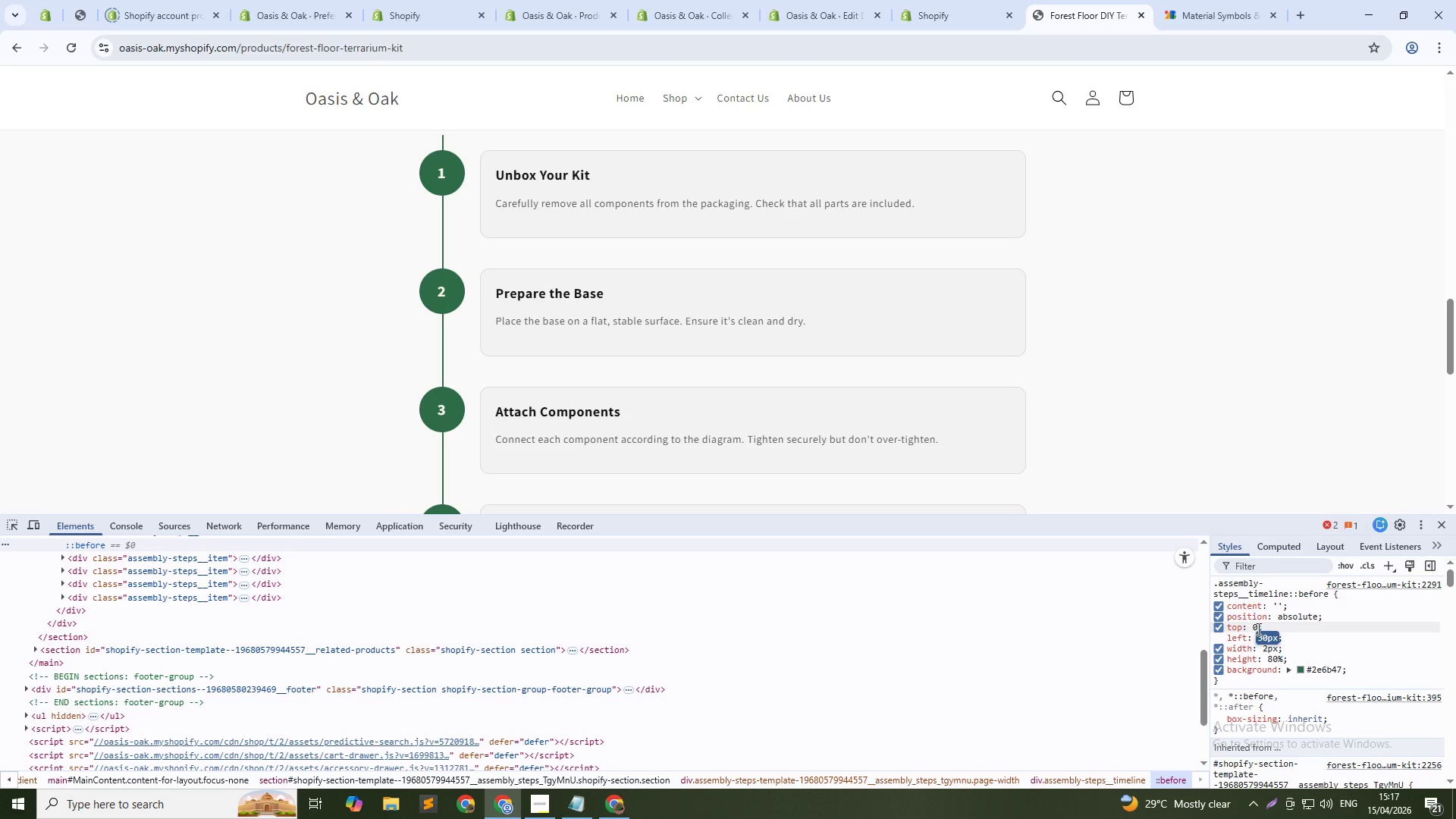 
left_click([1257, 628])
 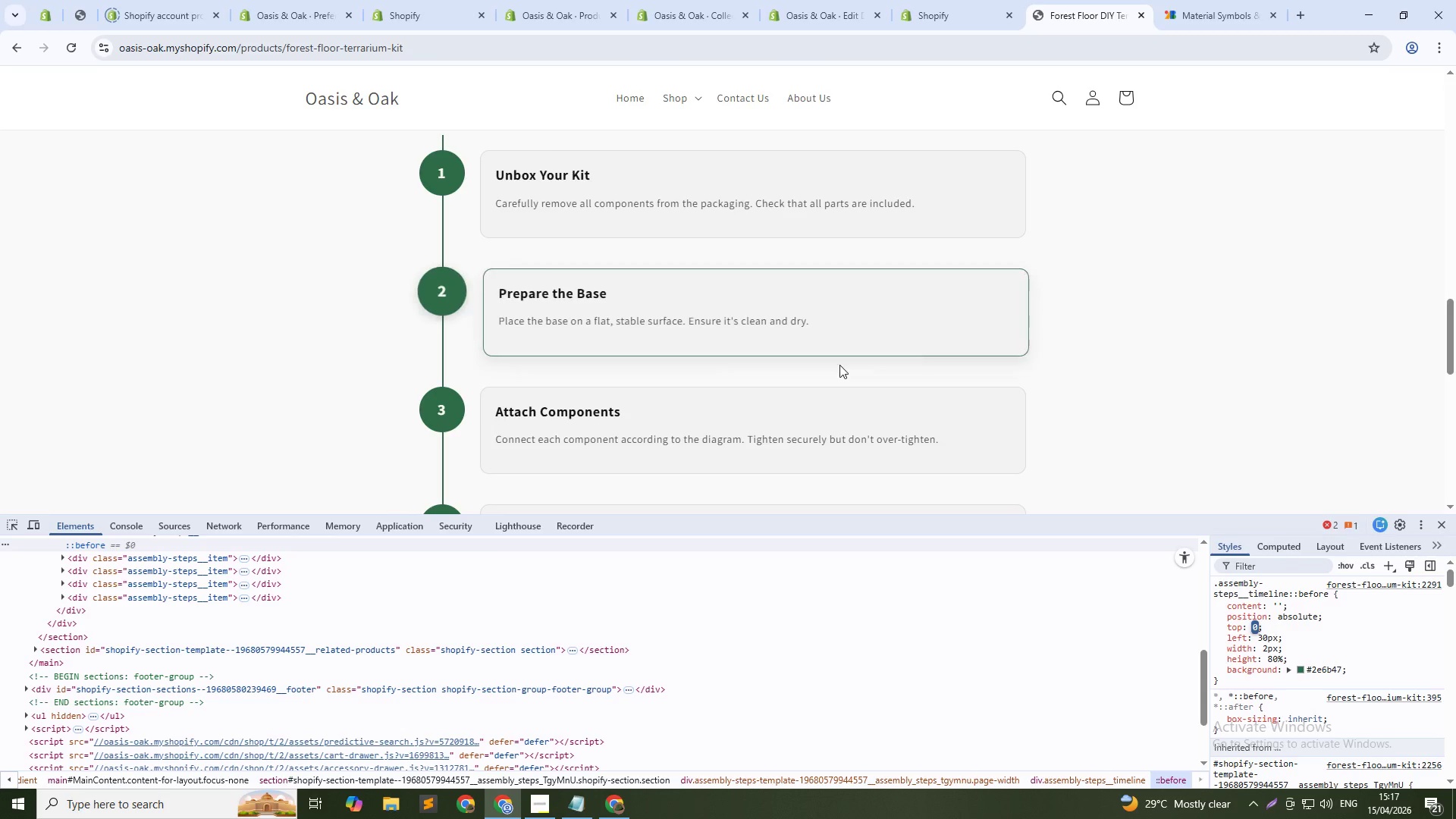 
scroll: coordinate [793, 365], scroll_direction: up, amount: 1.0
 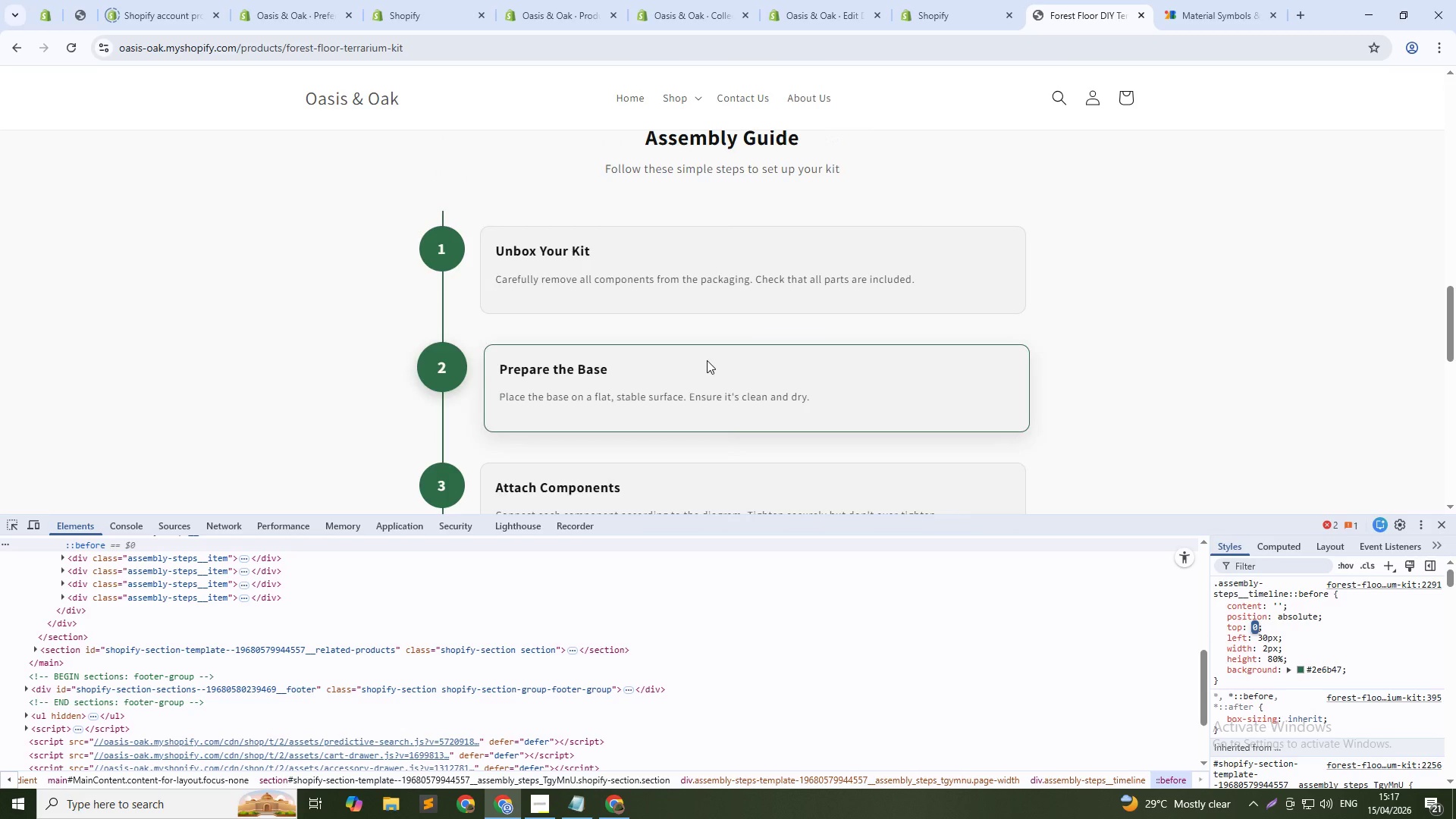 
key(Shift+ArrowUp)
 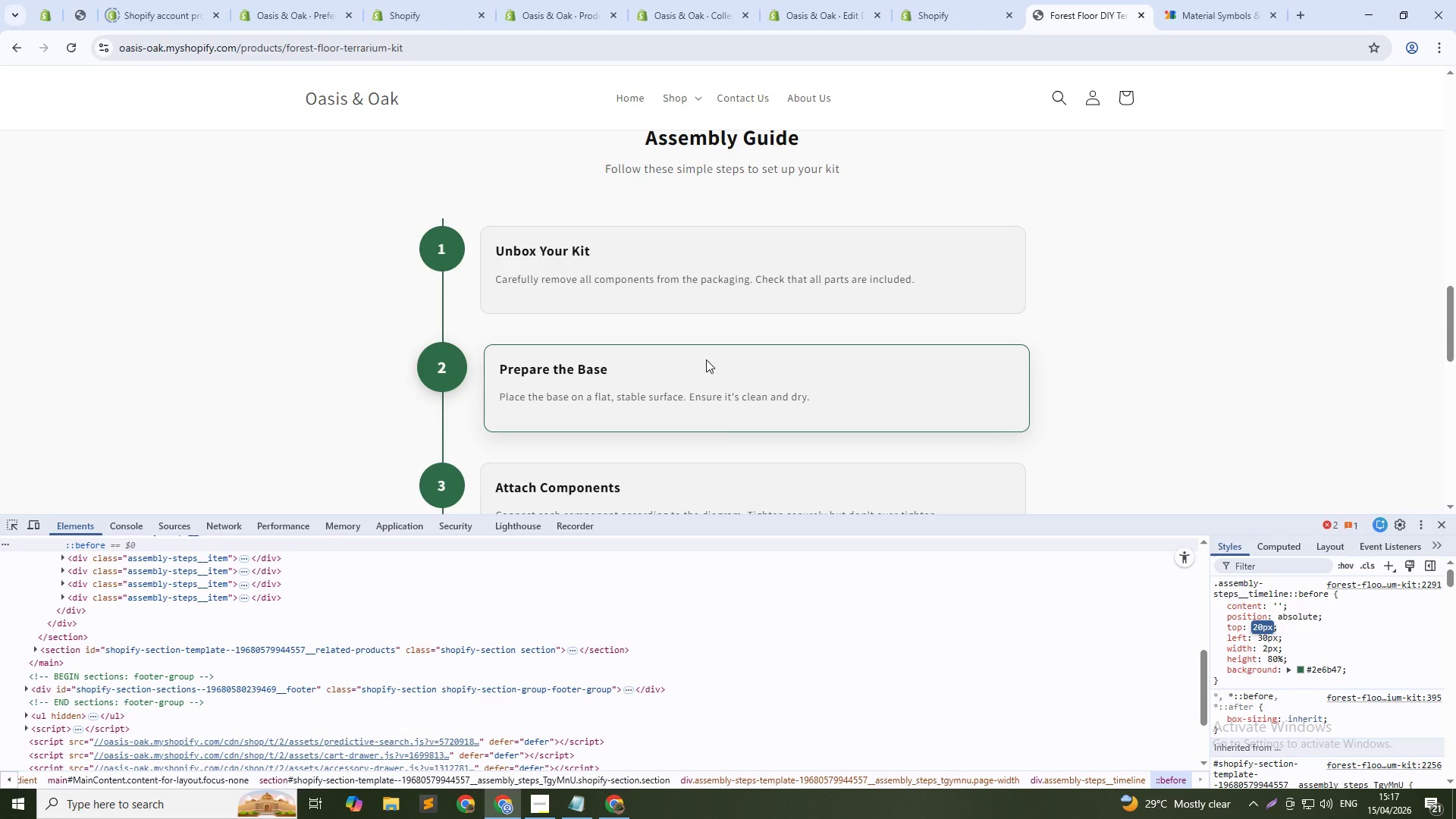 
key(Shift+ArrowUp)
 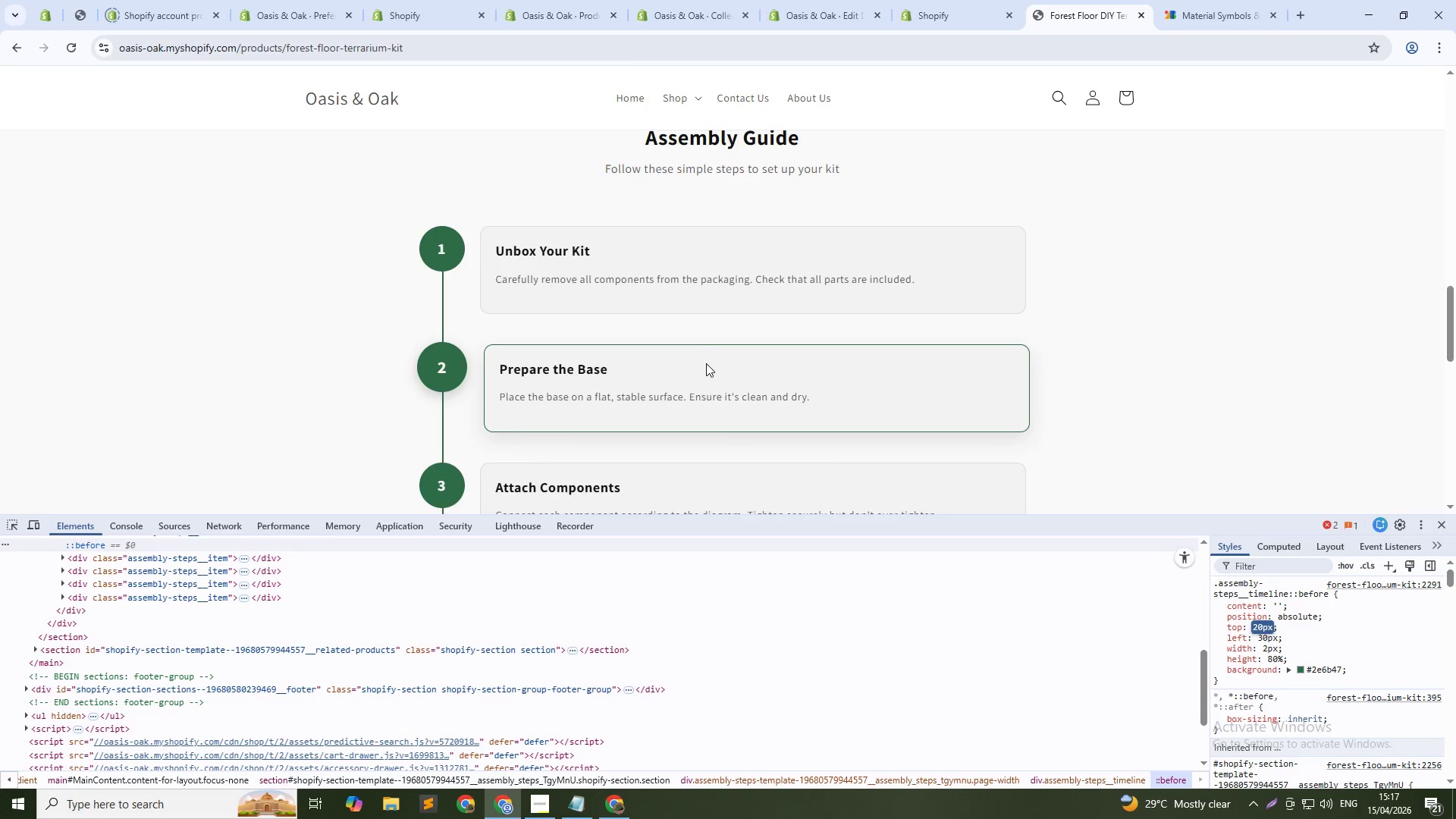 
scroll: coordinate [704, 366], scroll_direction: down, amount: 3.0
 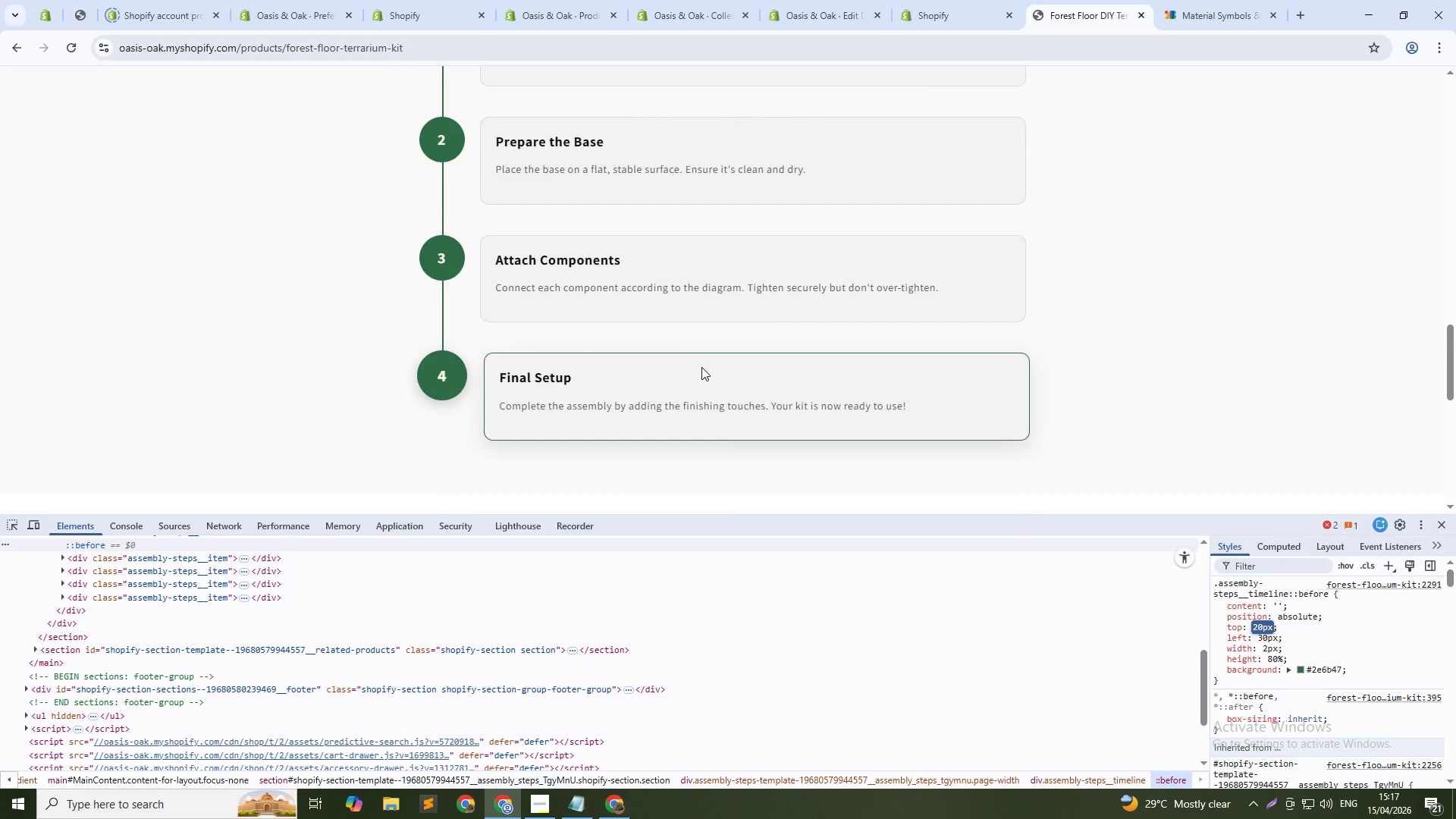 
scroll: coordinate [488, 343], scroll_direction: up, amount: 3.0
 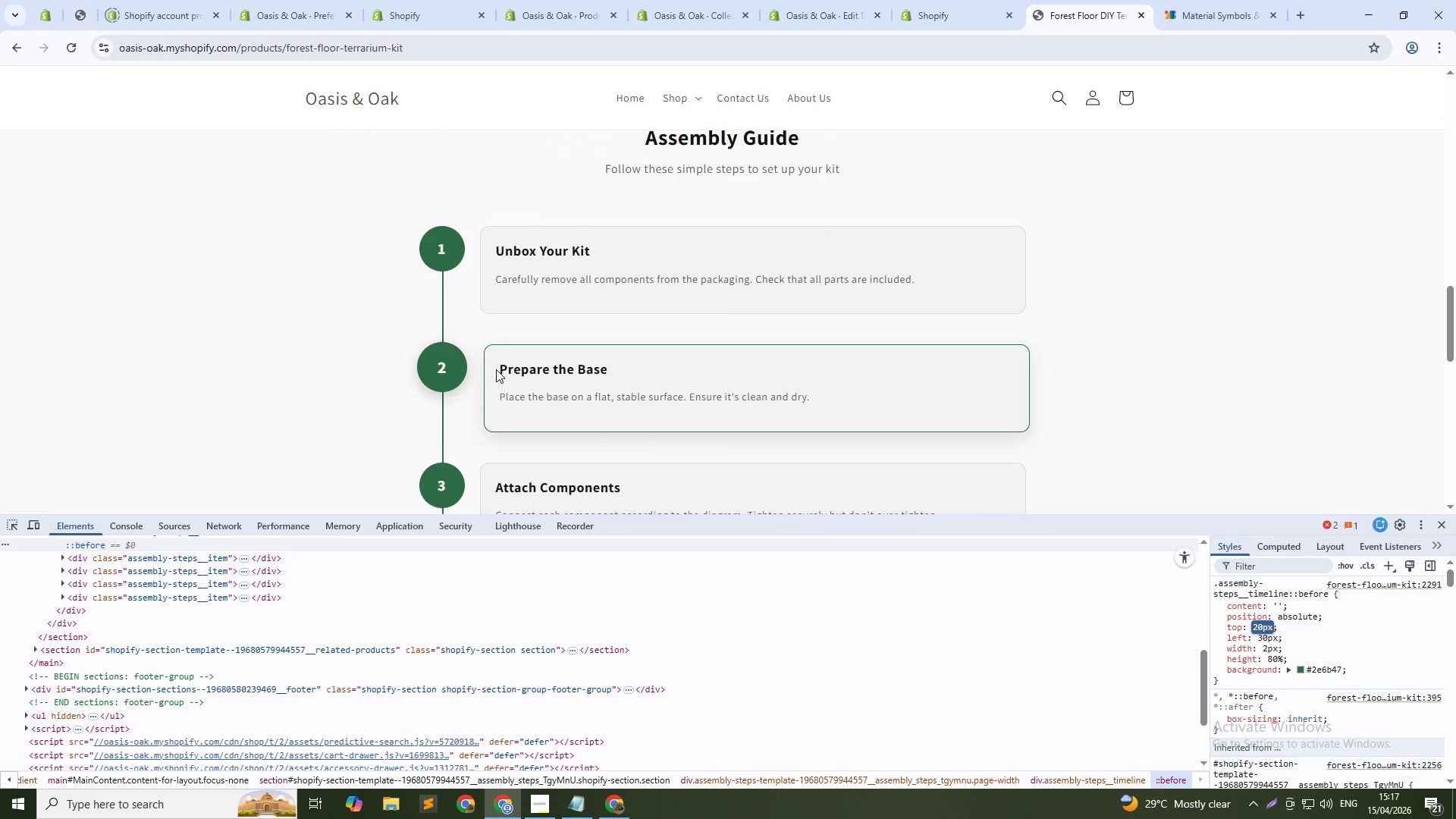 
wait(5.85)
 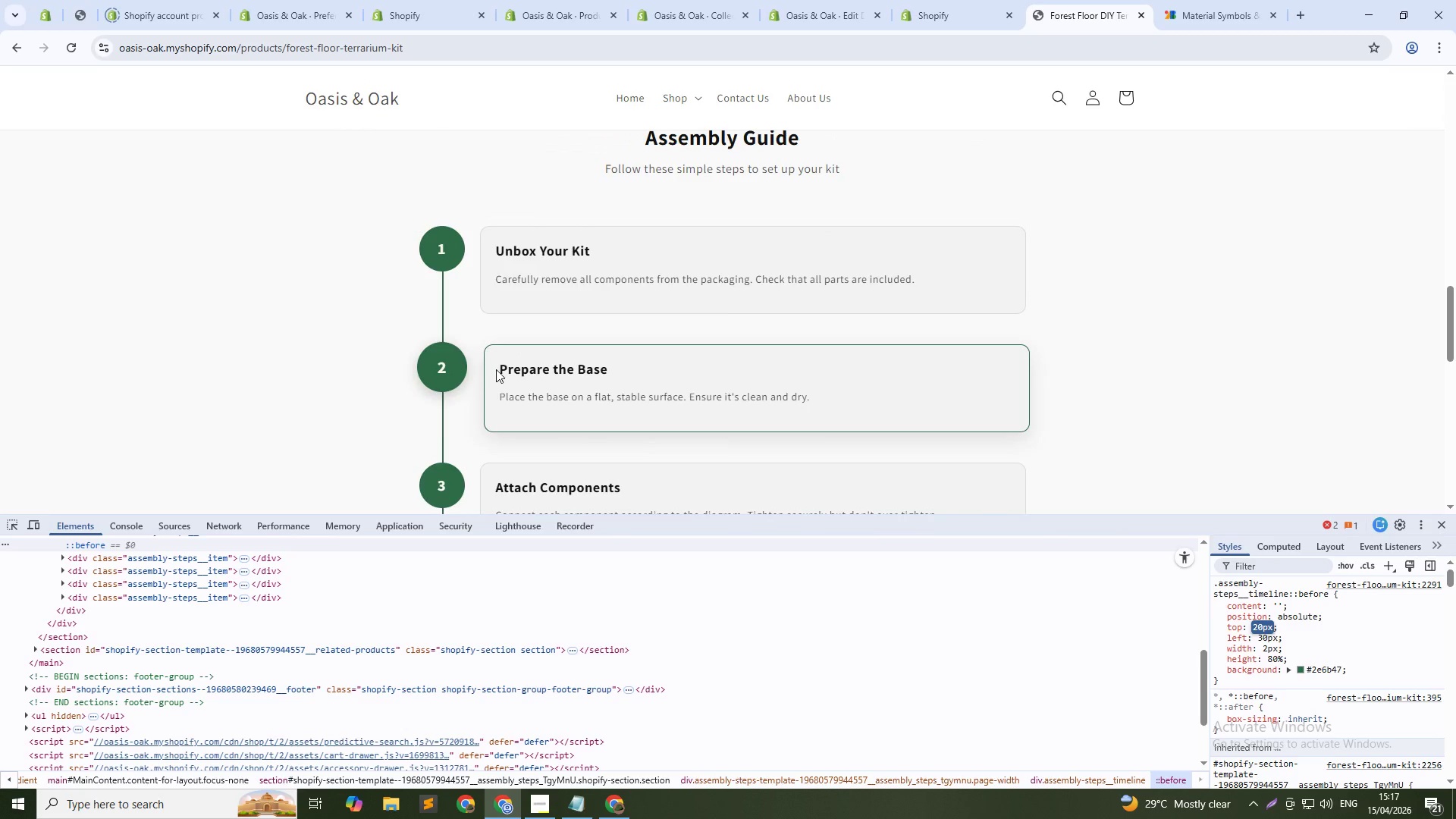 
key(Alt+Tab)
 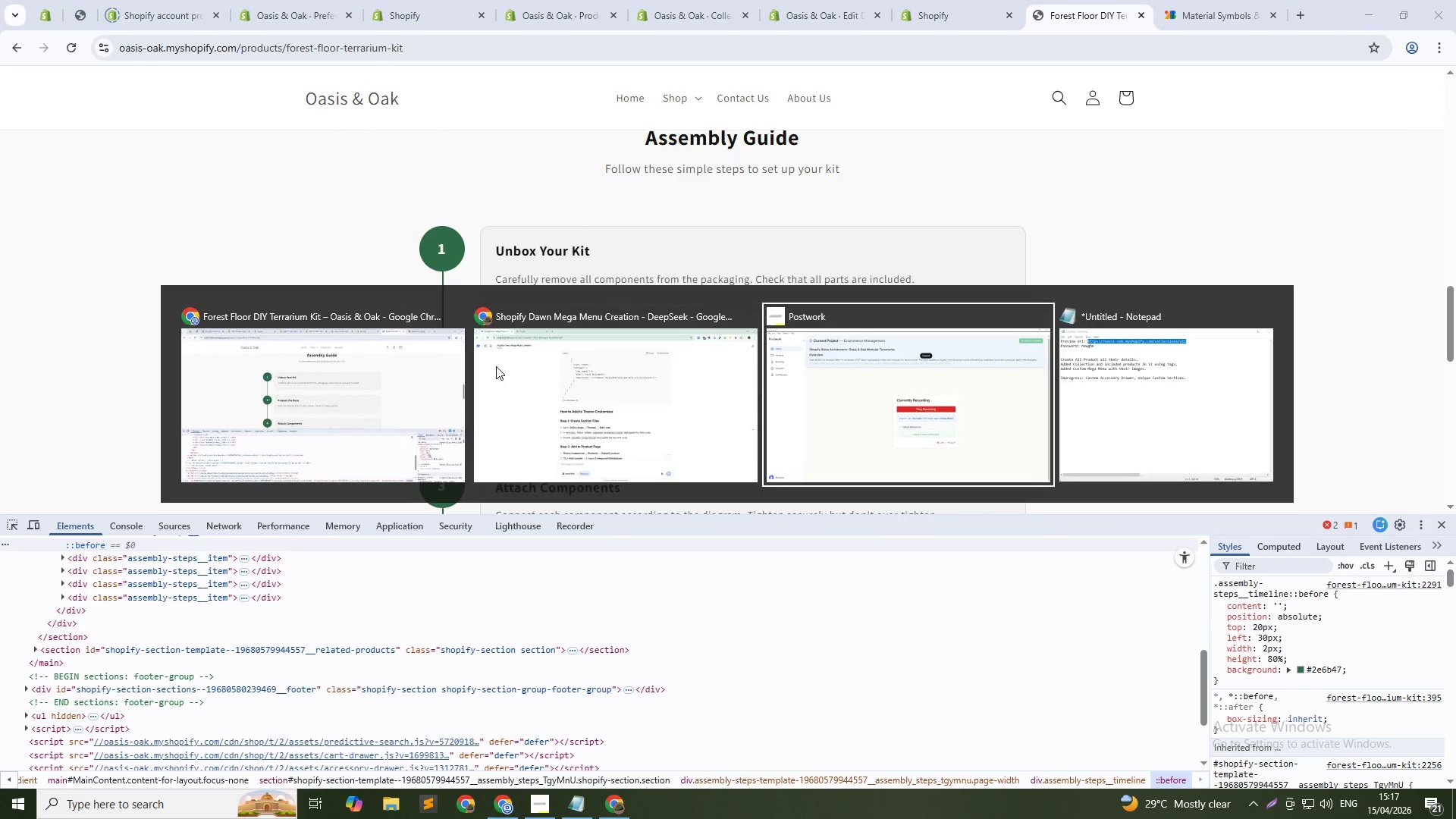 
key(Alt+Tab)